 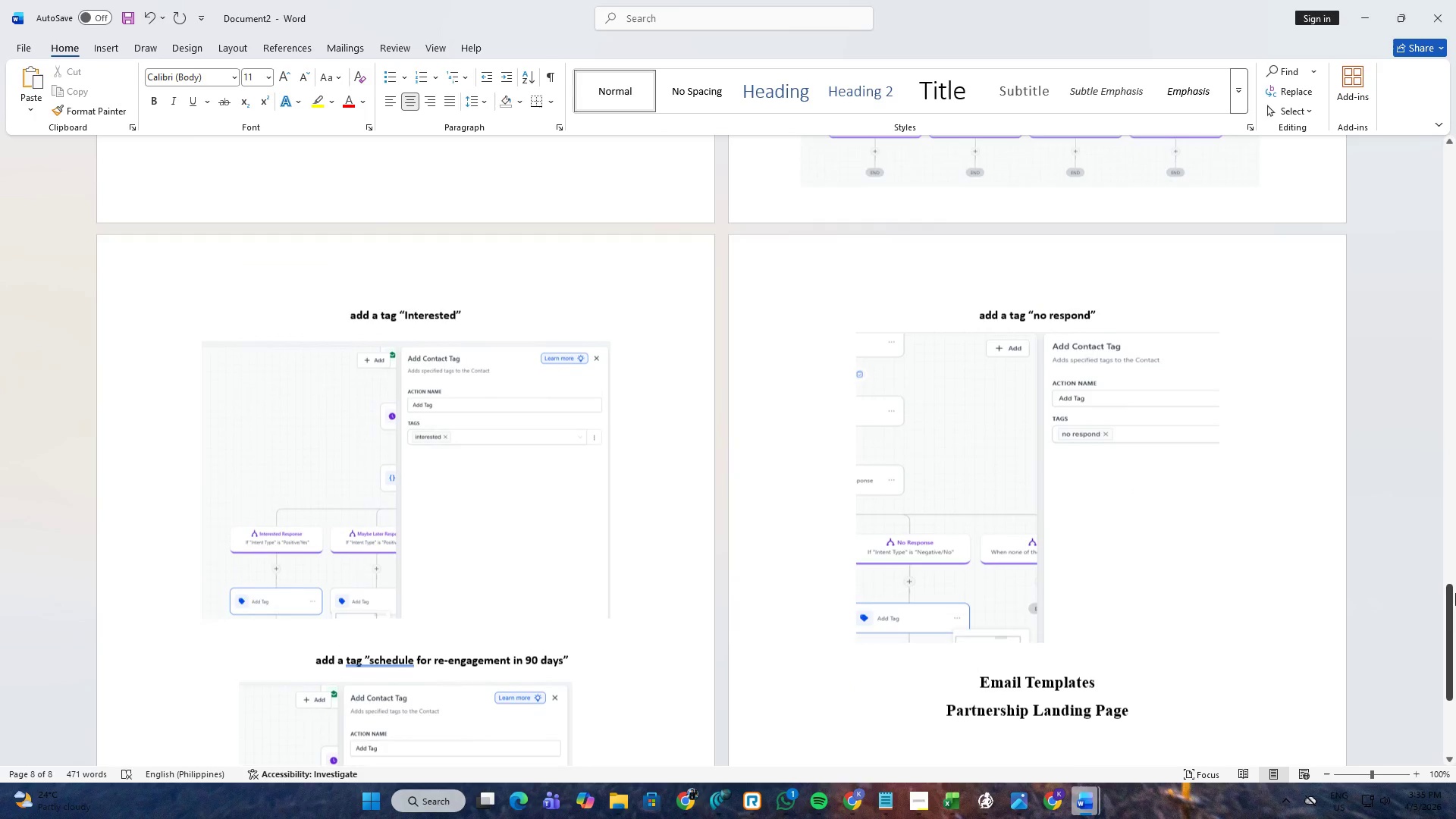 
left_click_drag(start_coordinate=[1455, 621], to_coordinate=[1439, 262])
 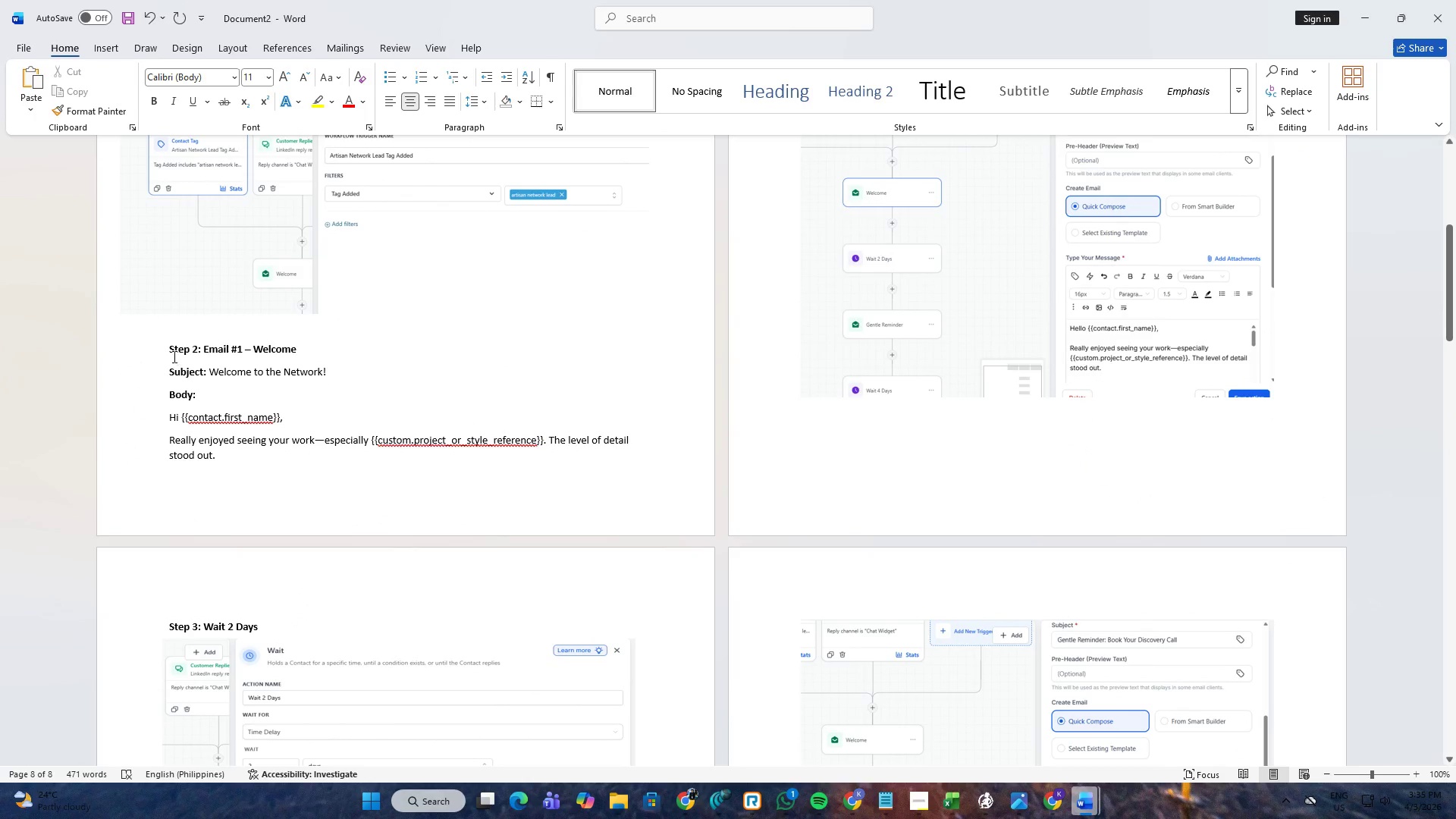 
left_click([169, 352])
 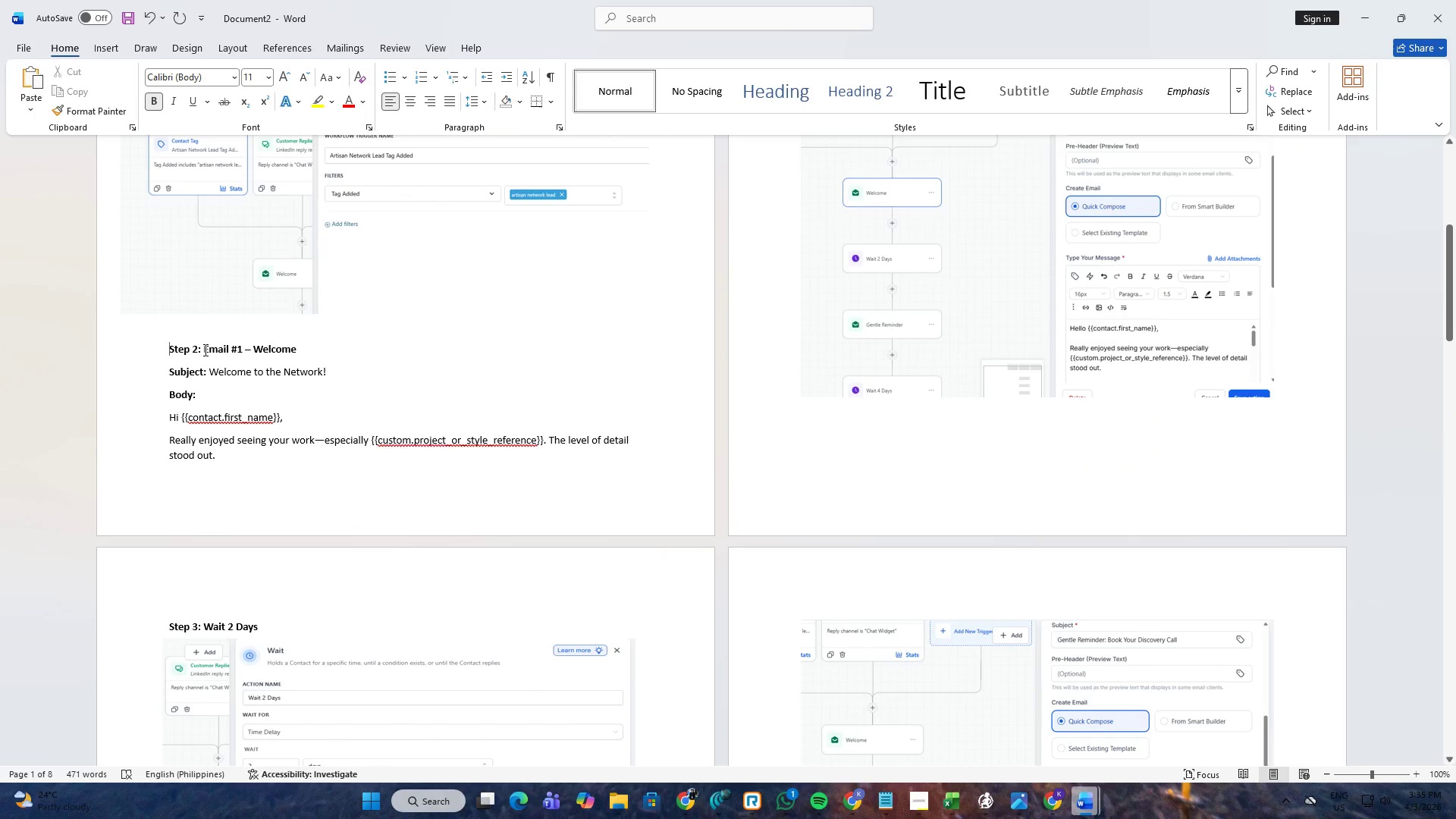 
left_click_drag(start_coordinate=[204, 350], to_coordinate=[903, 305])
 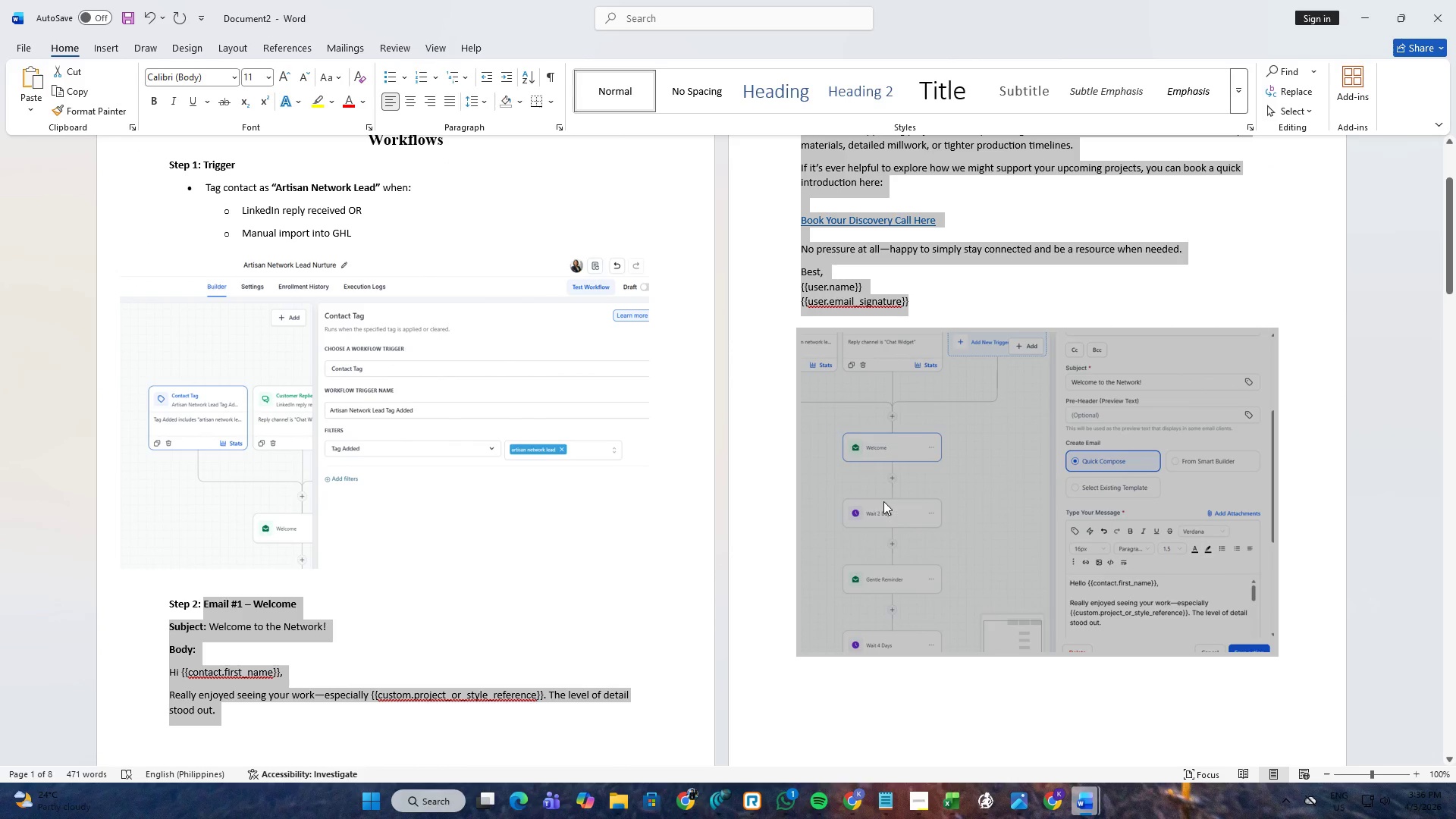 
scroll: coordinate [740, 357], scroll_direction: up, amount: 7.0
 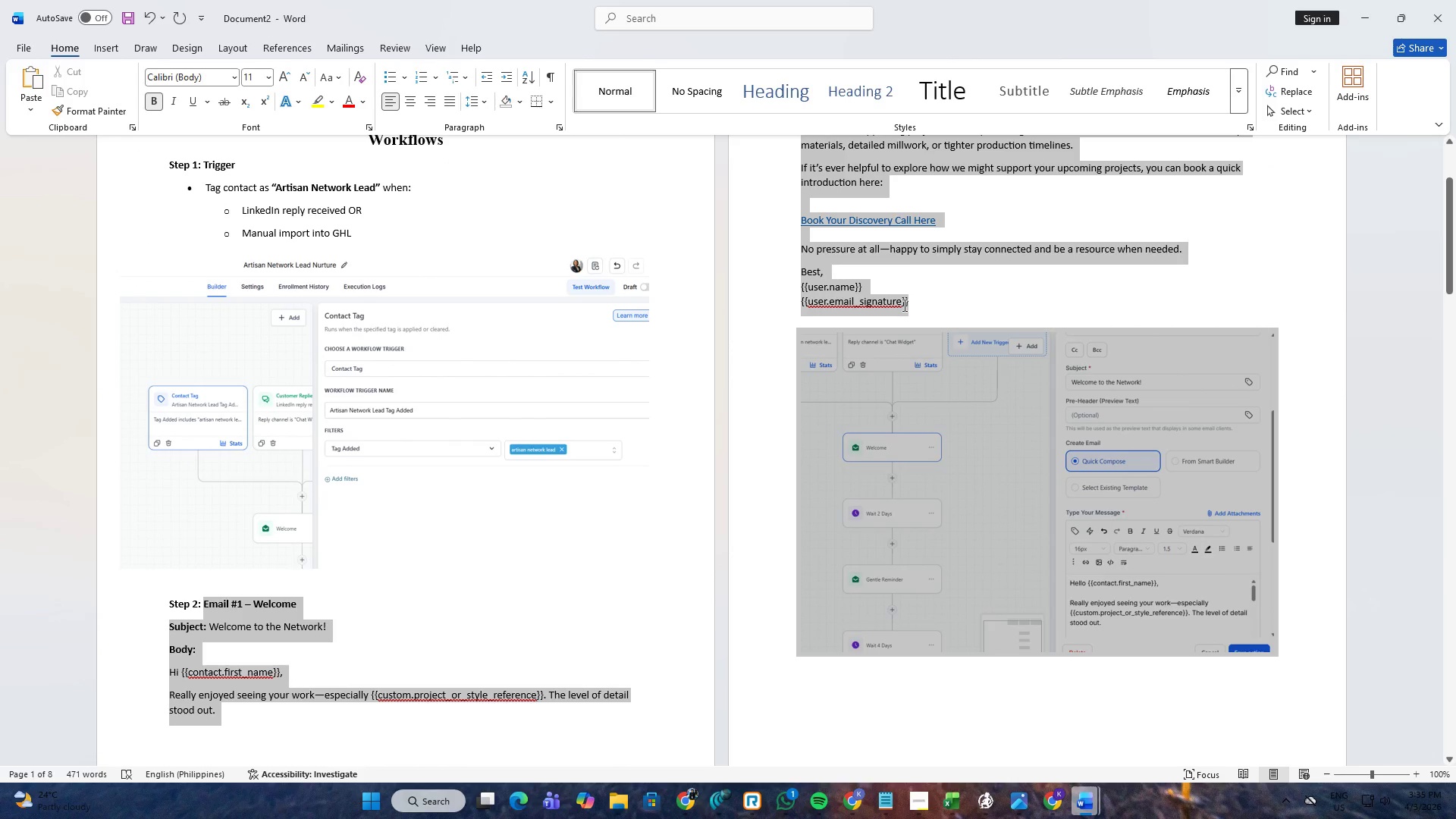 
key(Control+ControlLeft)
 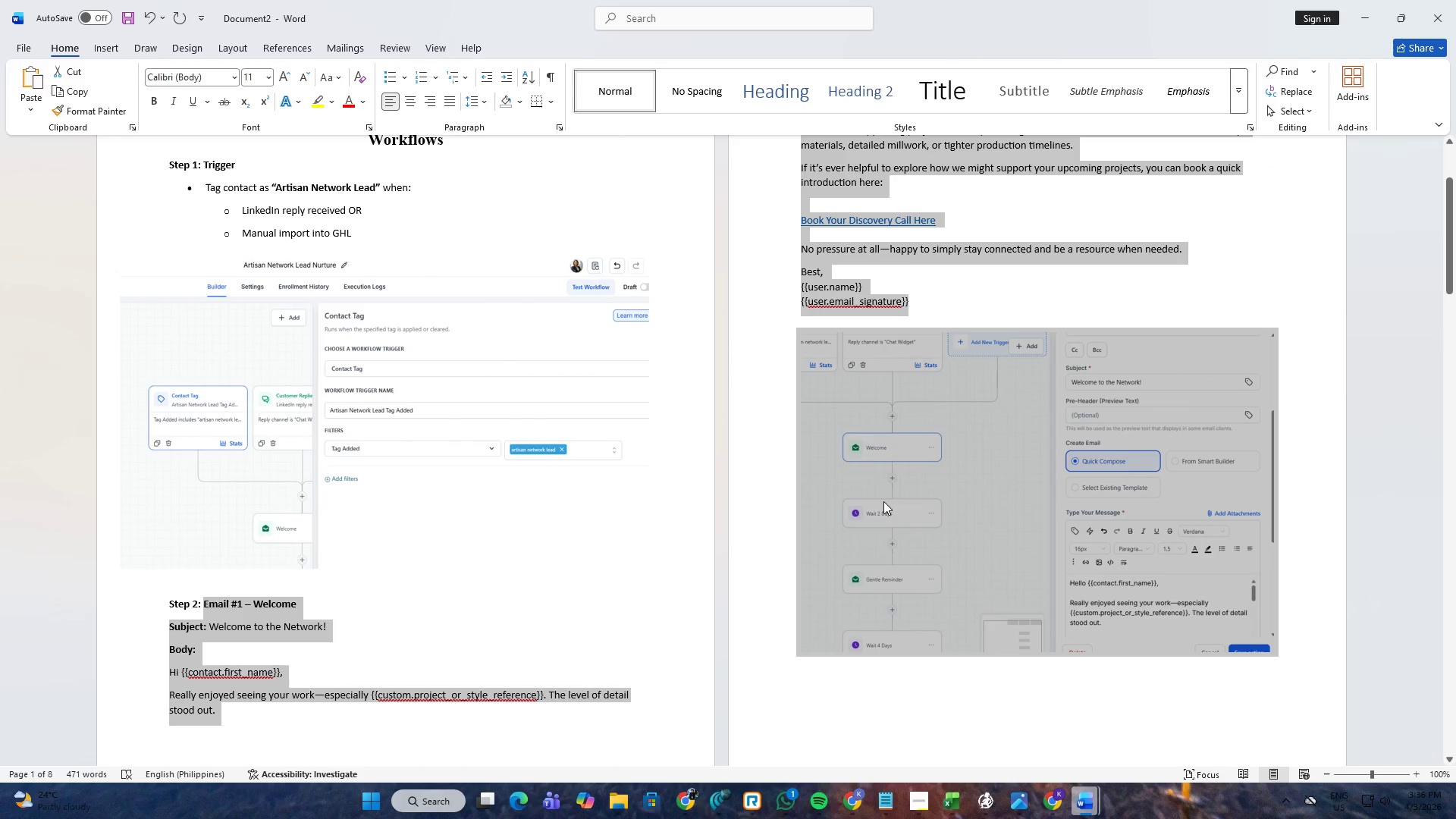 
key(Control+C)
 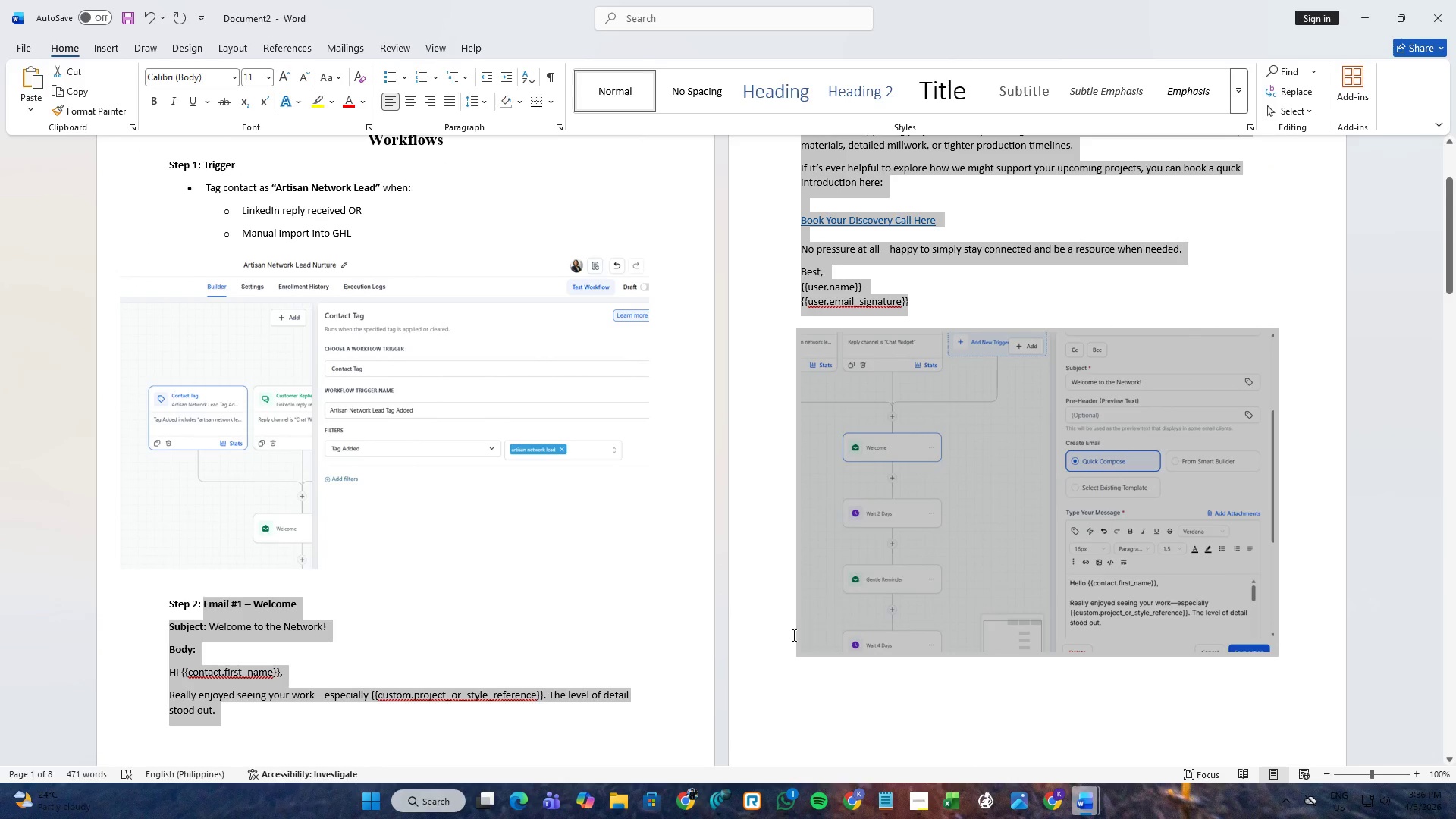 
scroll: coordinate [814, 598], scroll_direction: down, amount: 16.0
 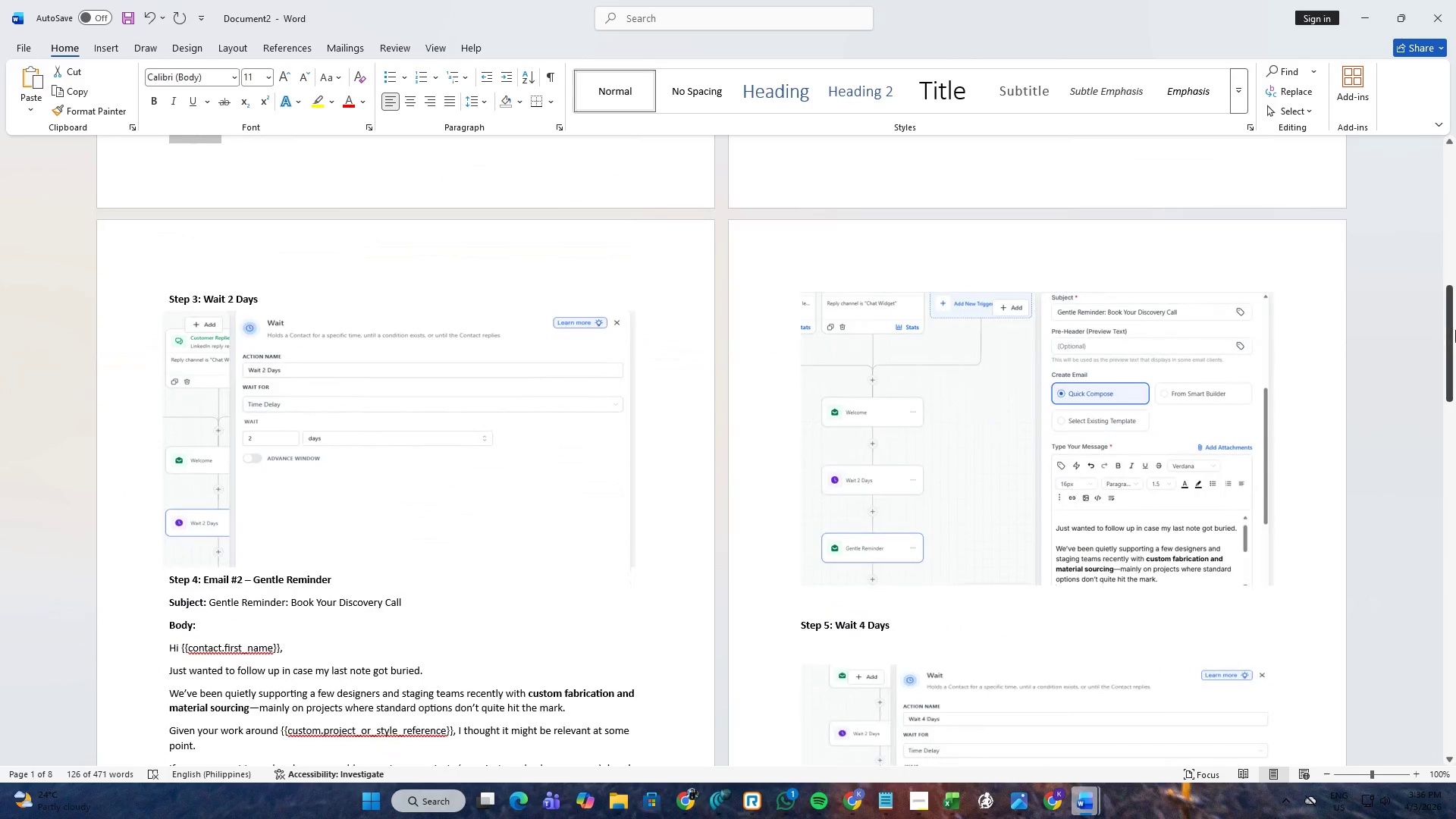 
left_click_drag(start_coordinate=[1455, 331], to_coordinate=[1449, 696])
 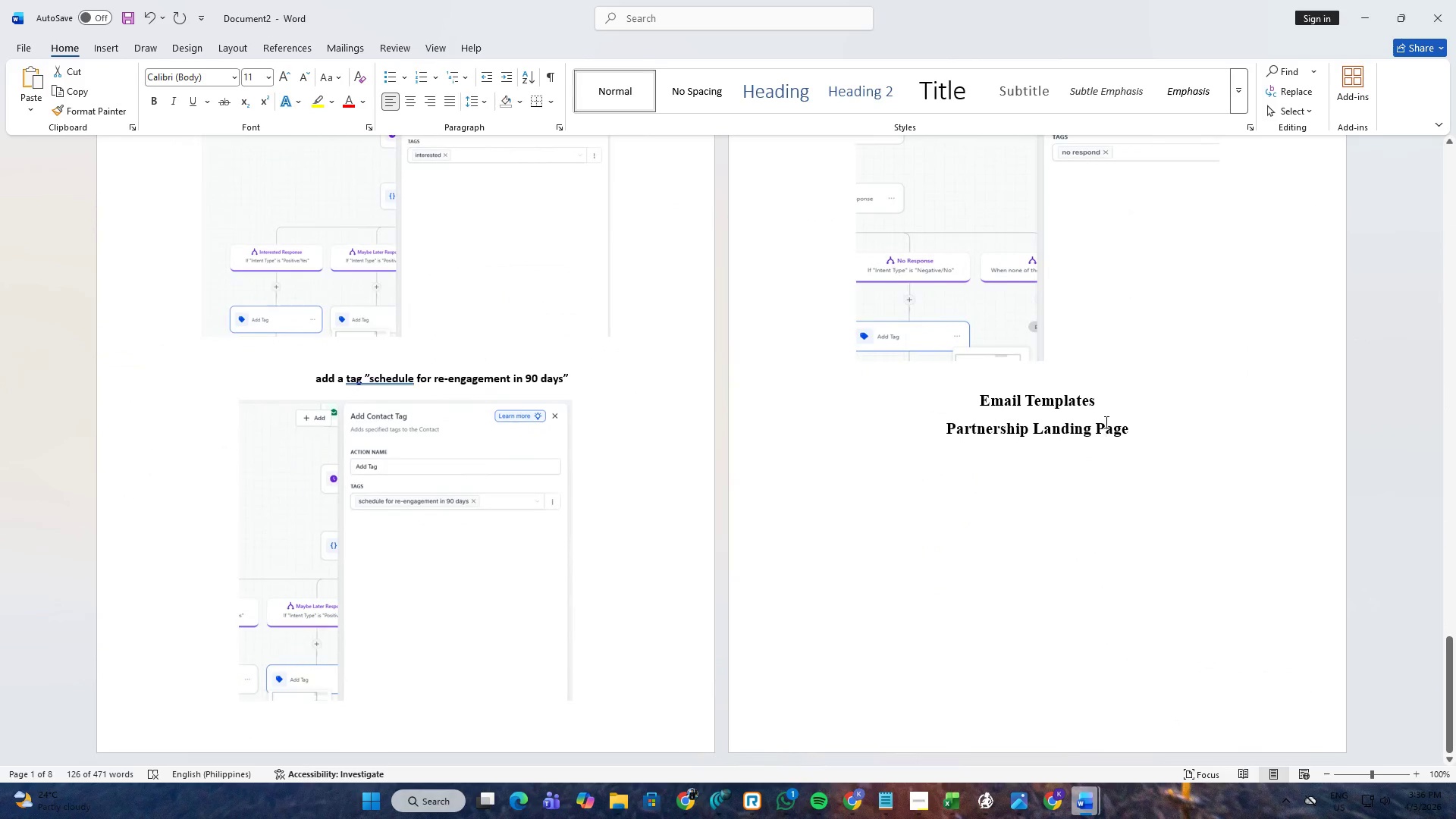 
left_click([1109, 408])
 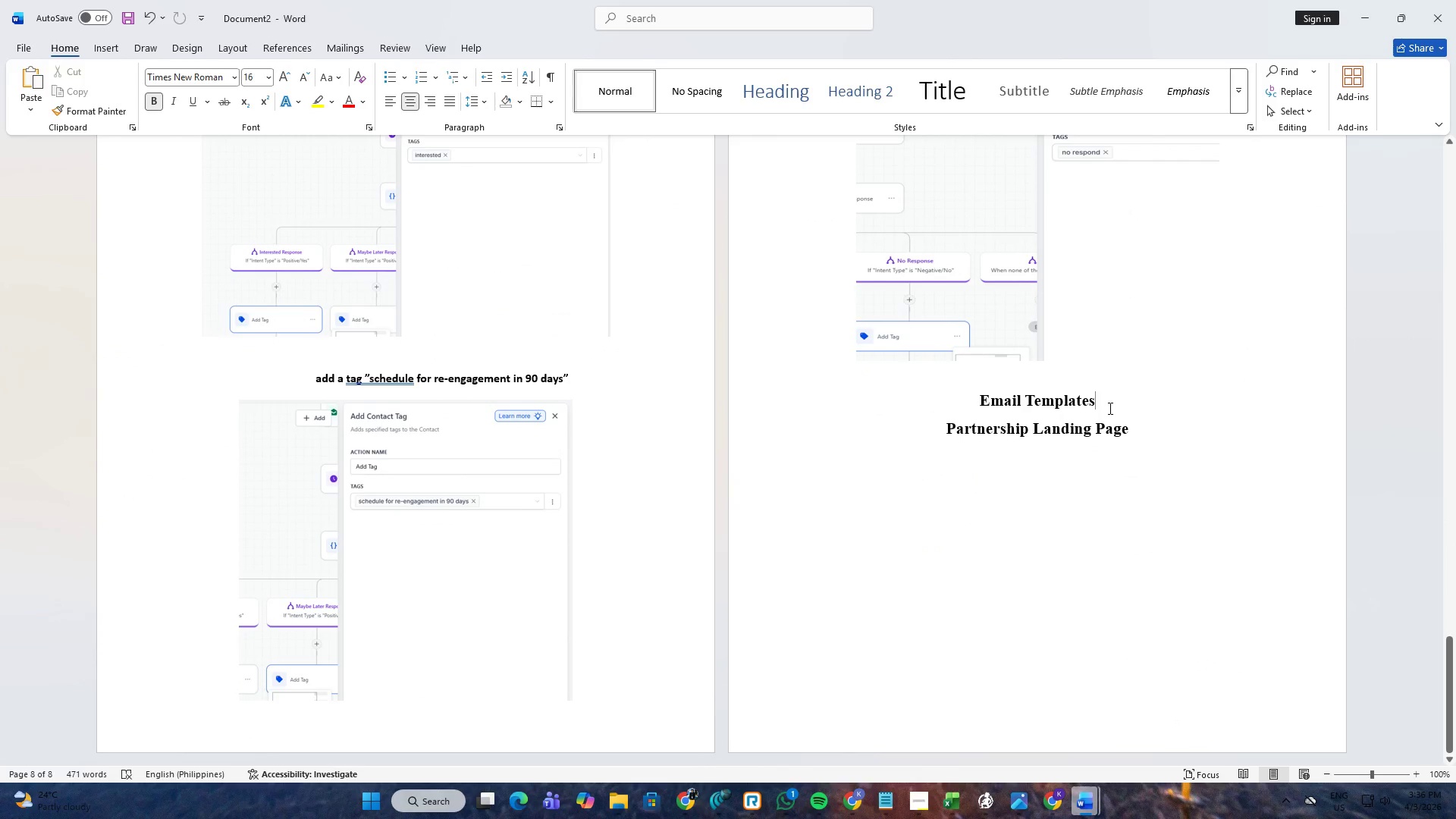 
key(NumpadEnter)
 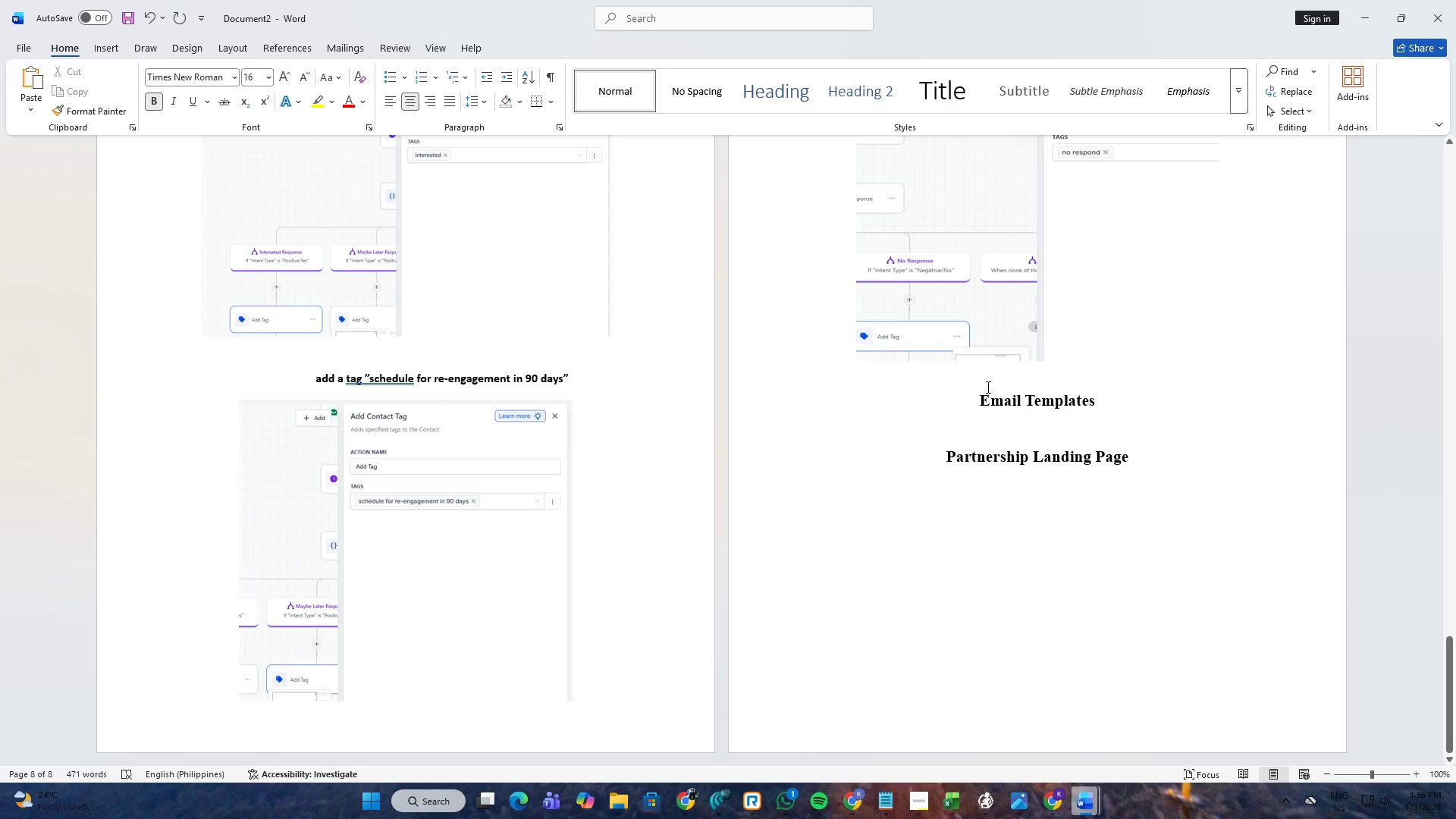 
double_click([981, 397])
 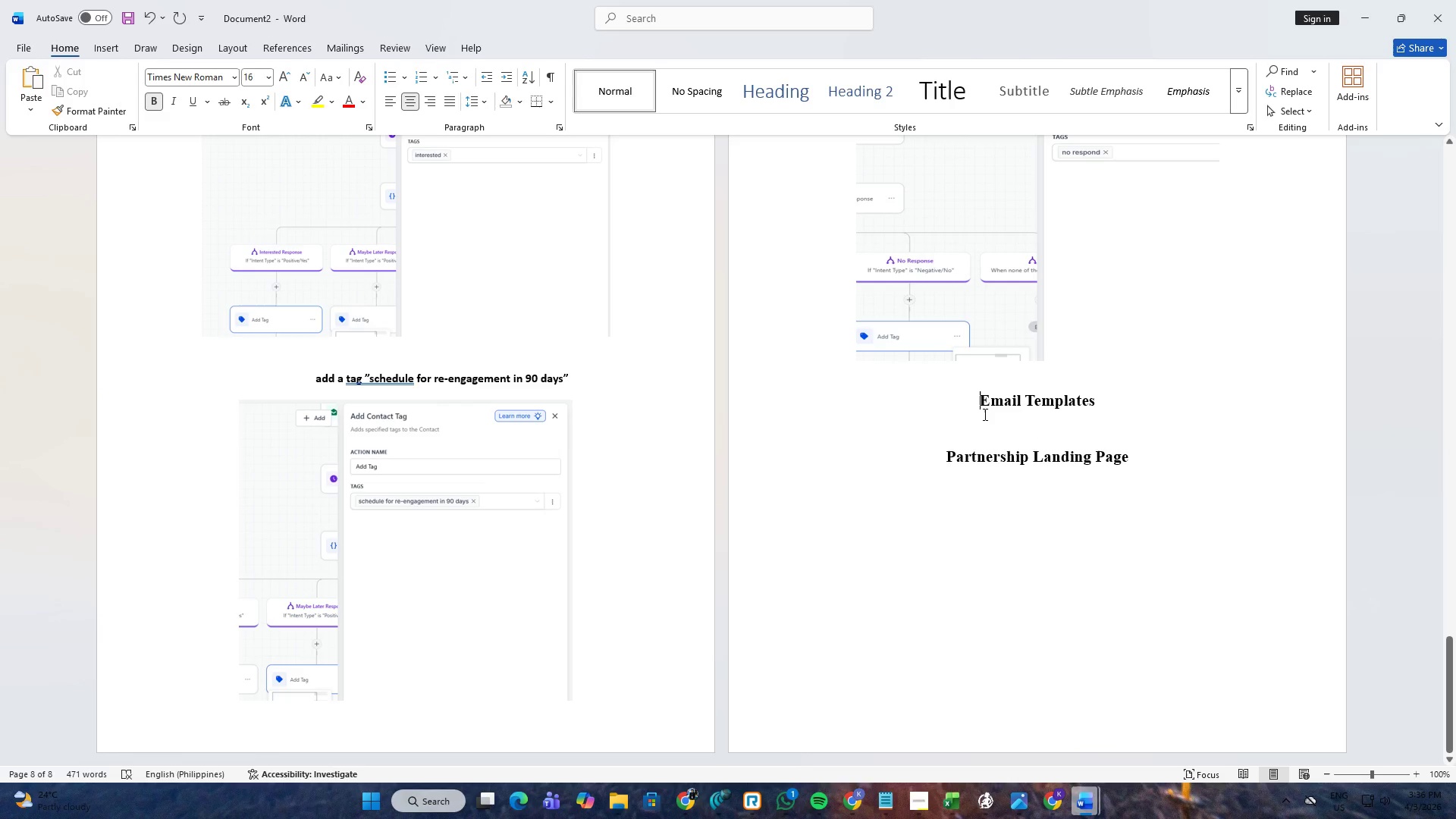 
left_click([984, 415])
 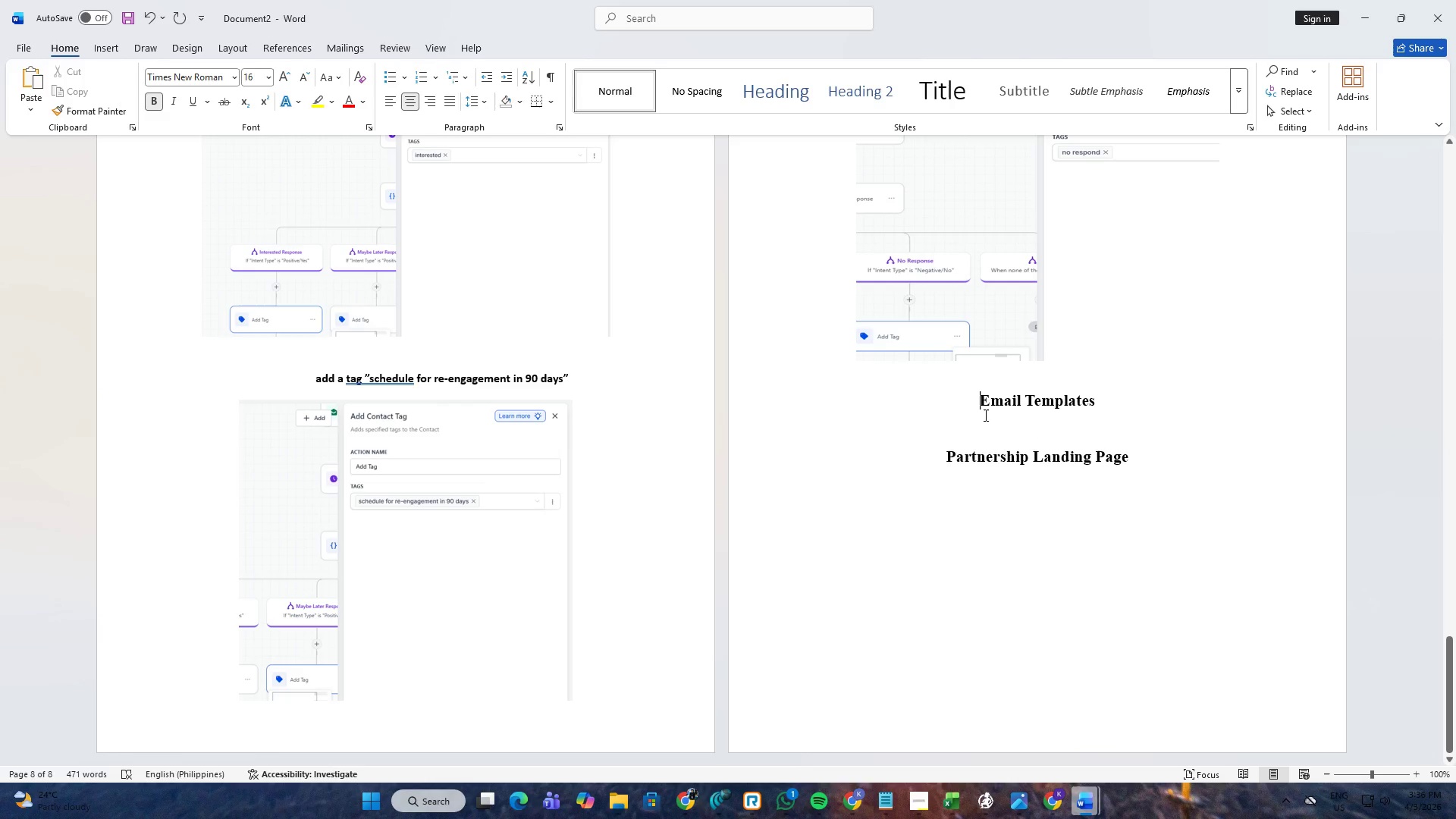 
key(Control+ControlLeft)
 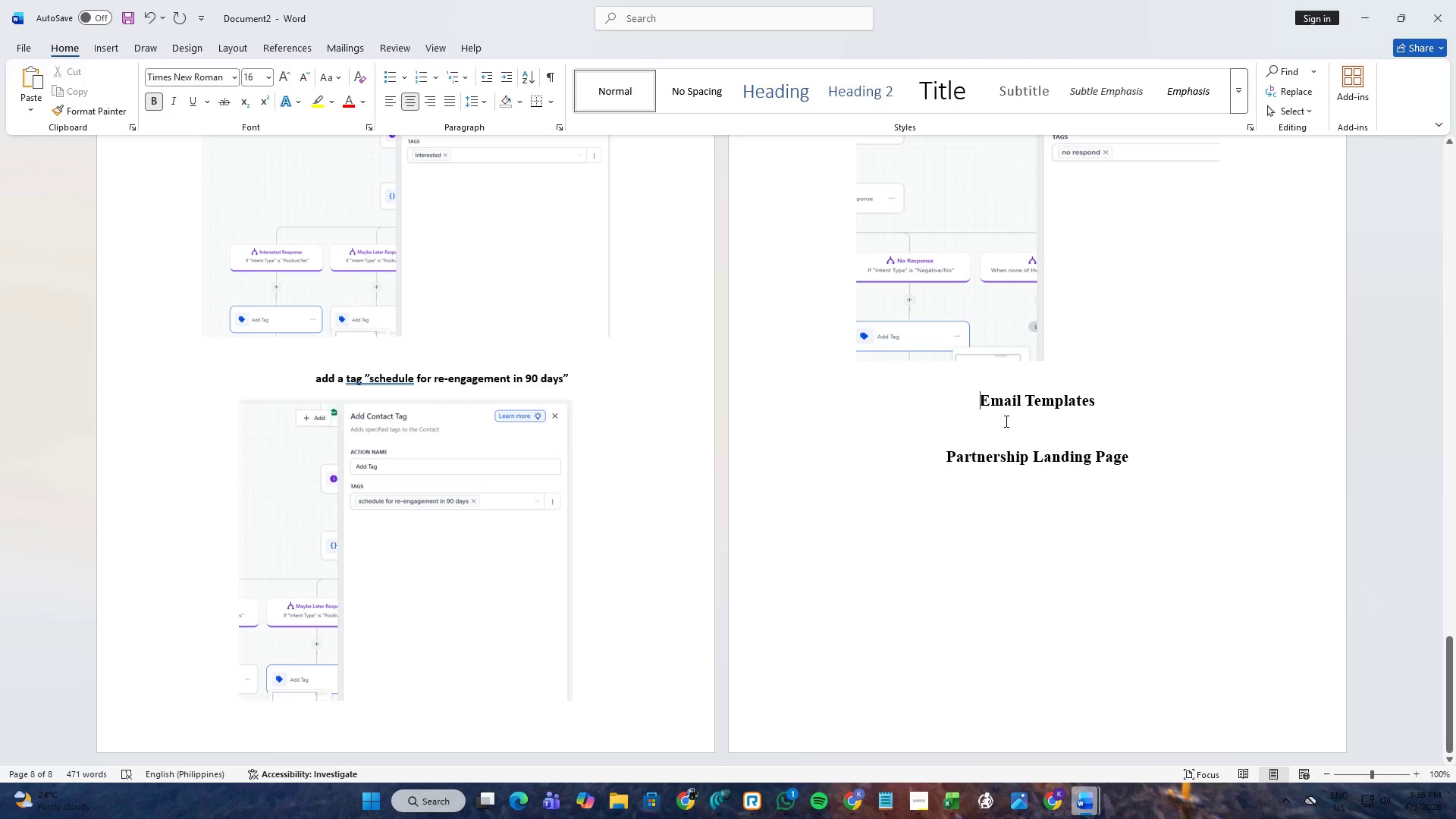 
left_click([1005, 421])
 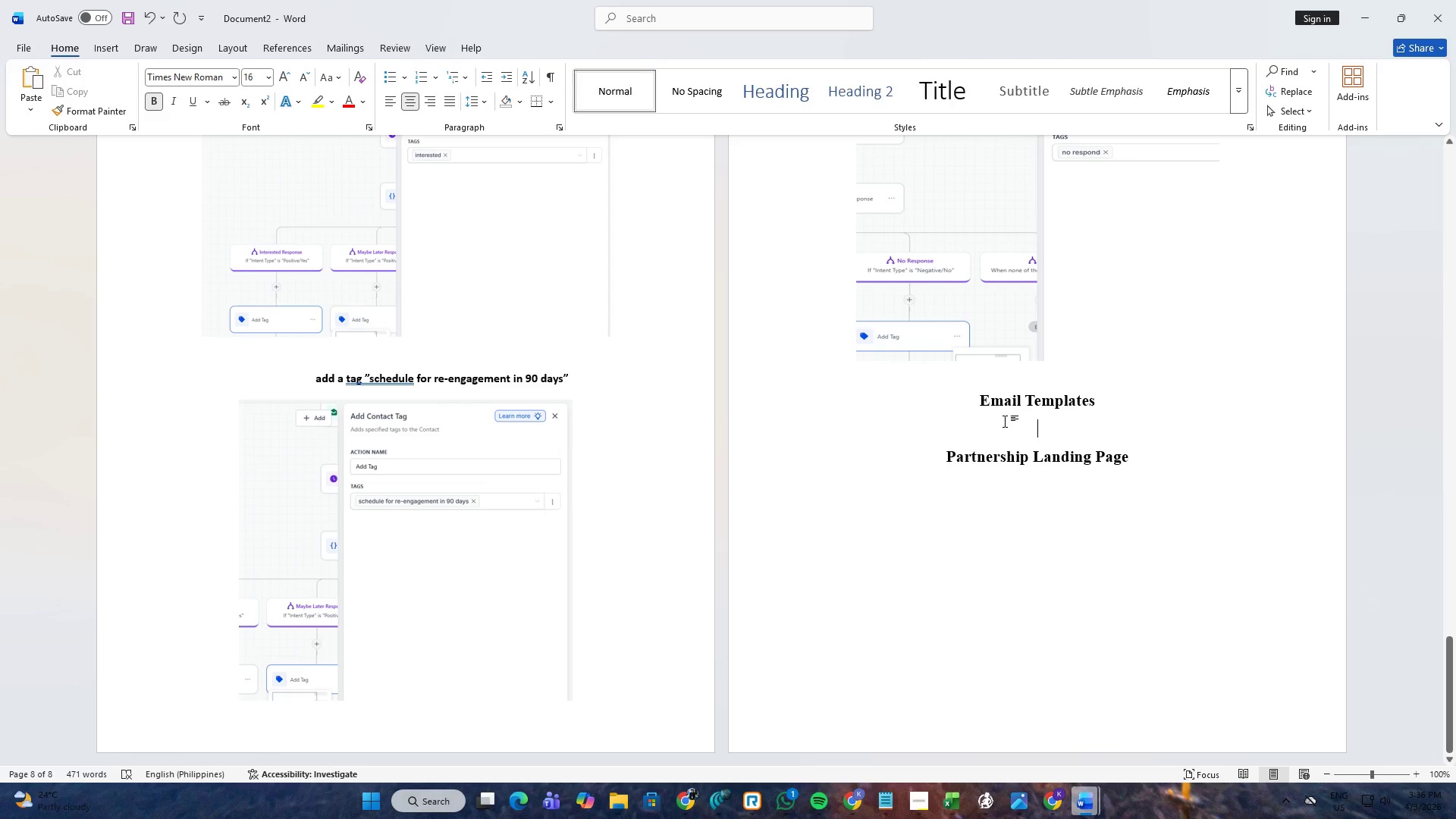 
key(Control+ControlLeft)
 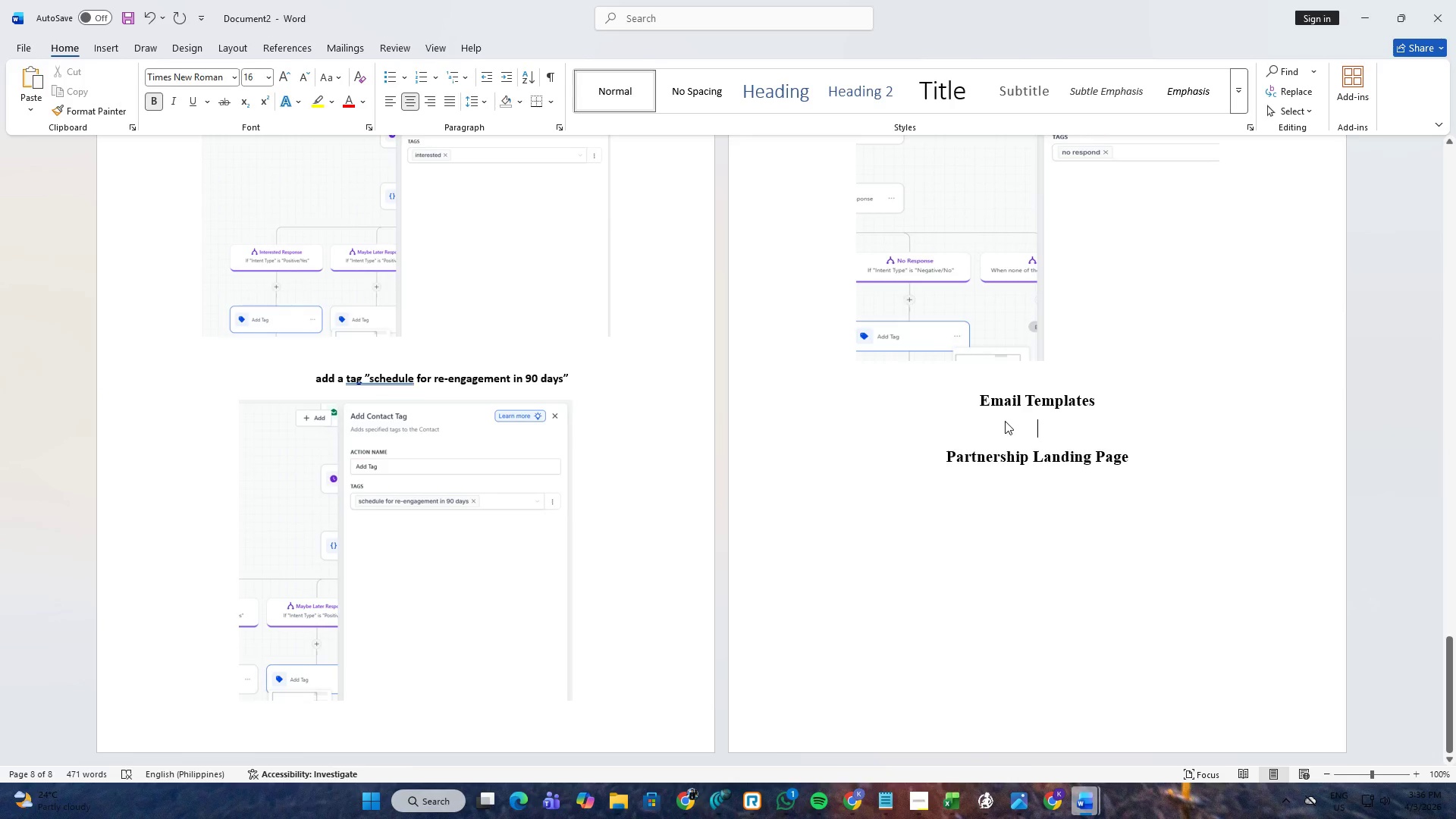 
key(Control+V)
 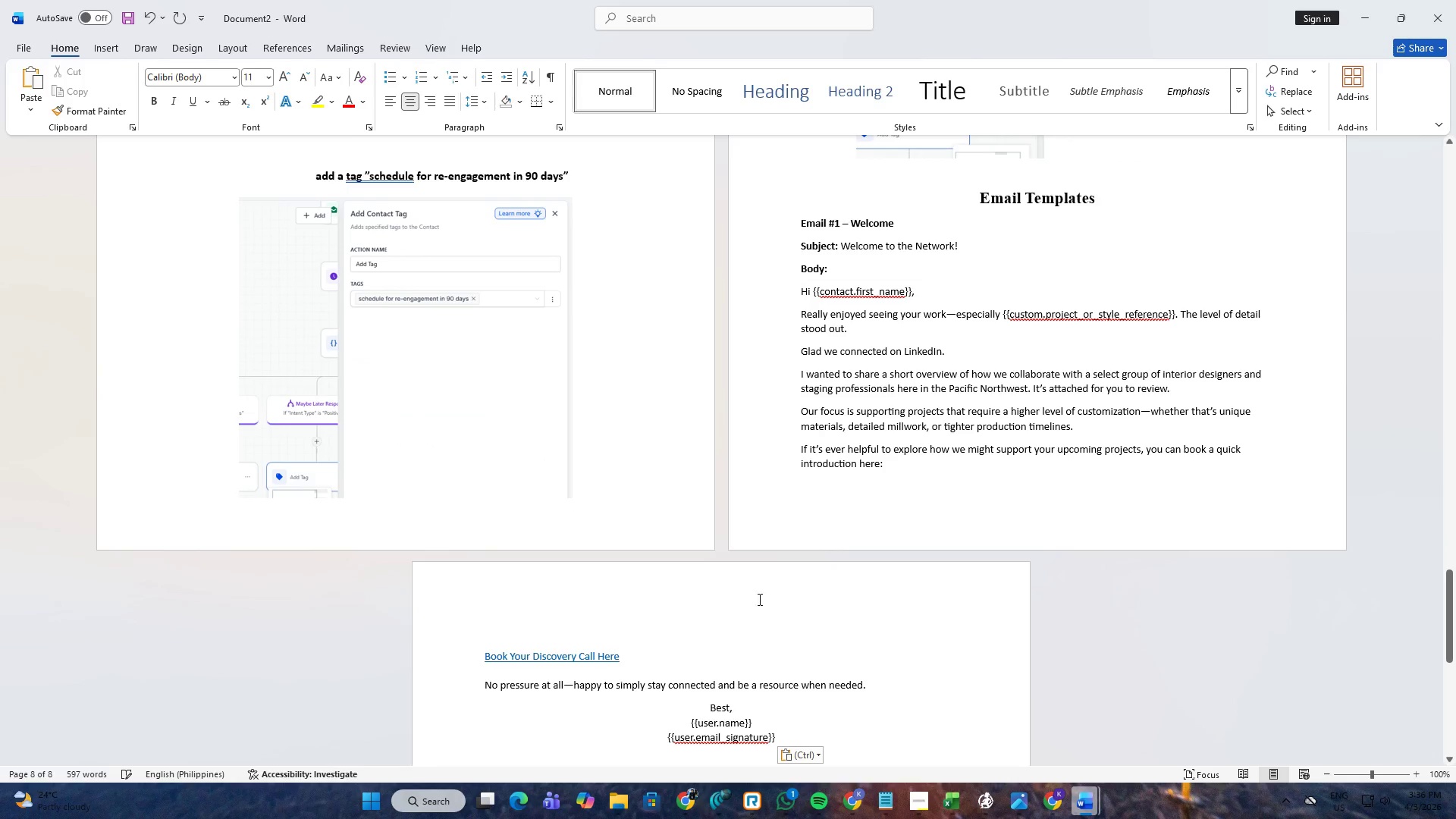 
left_click([715, 620])
 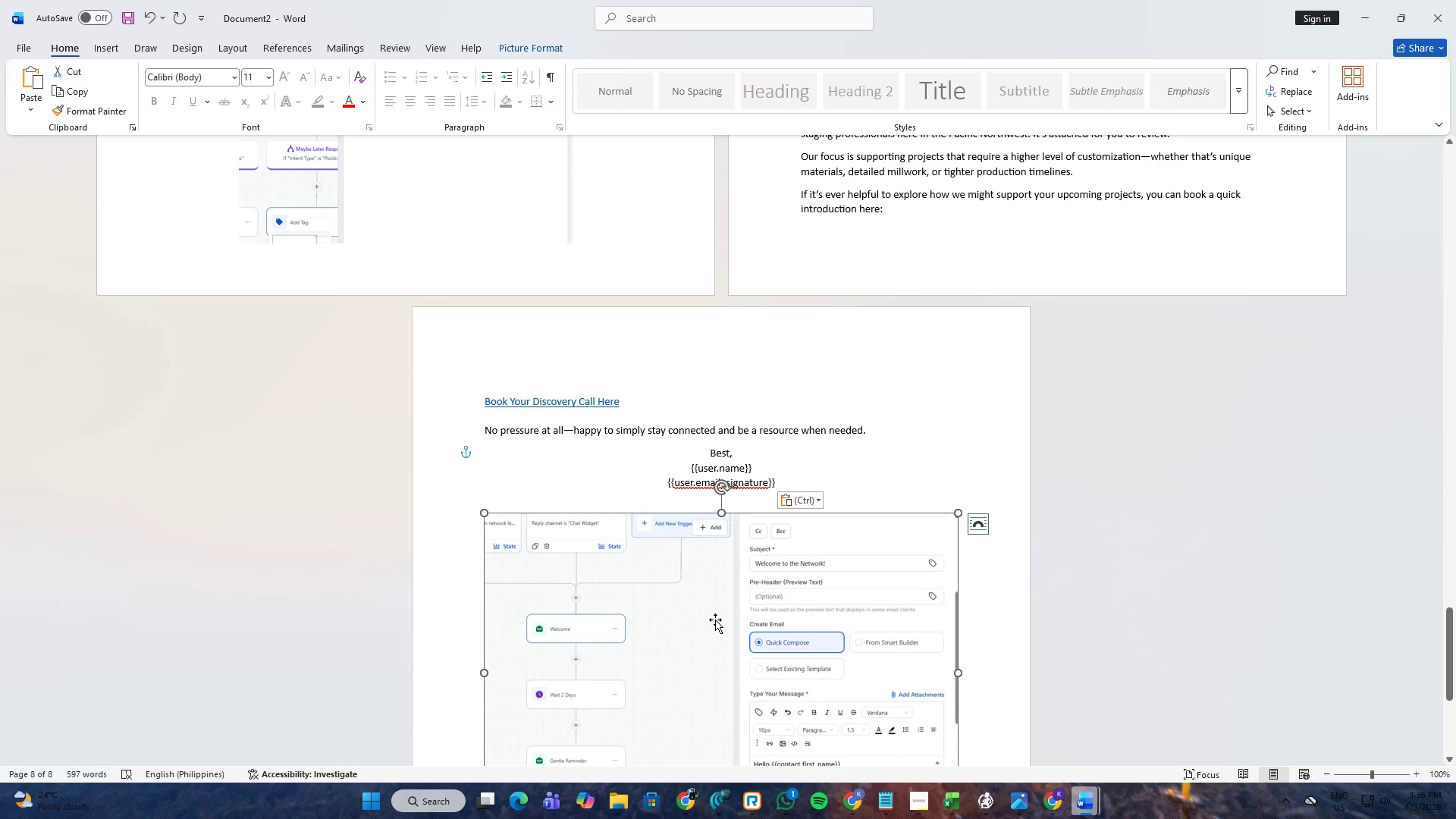 
scroll: coordinate [741, 613], scroll_direction: down, amount: 7.0
 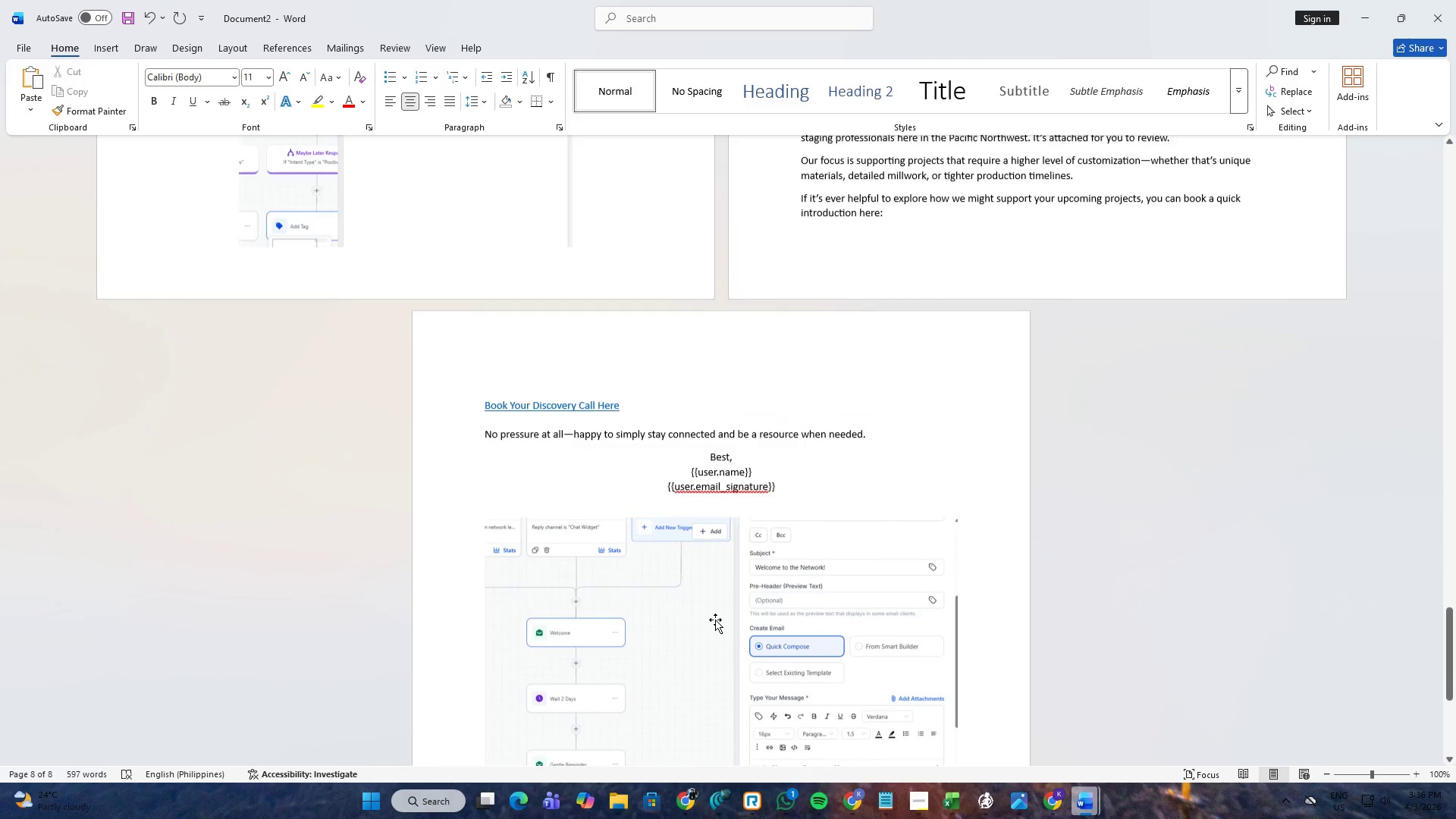 
key(Delete)
 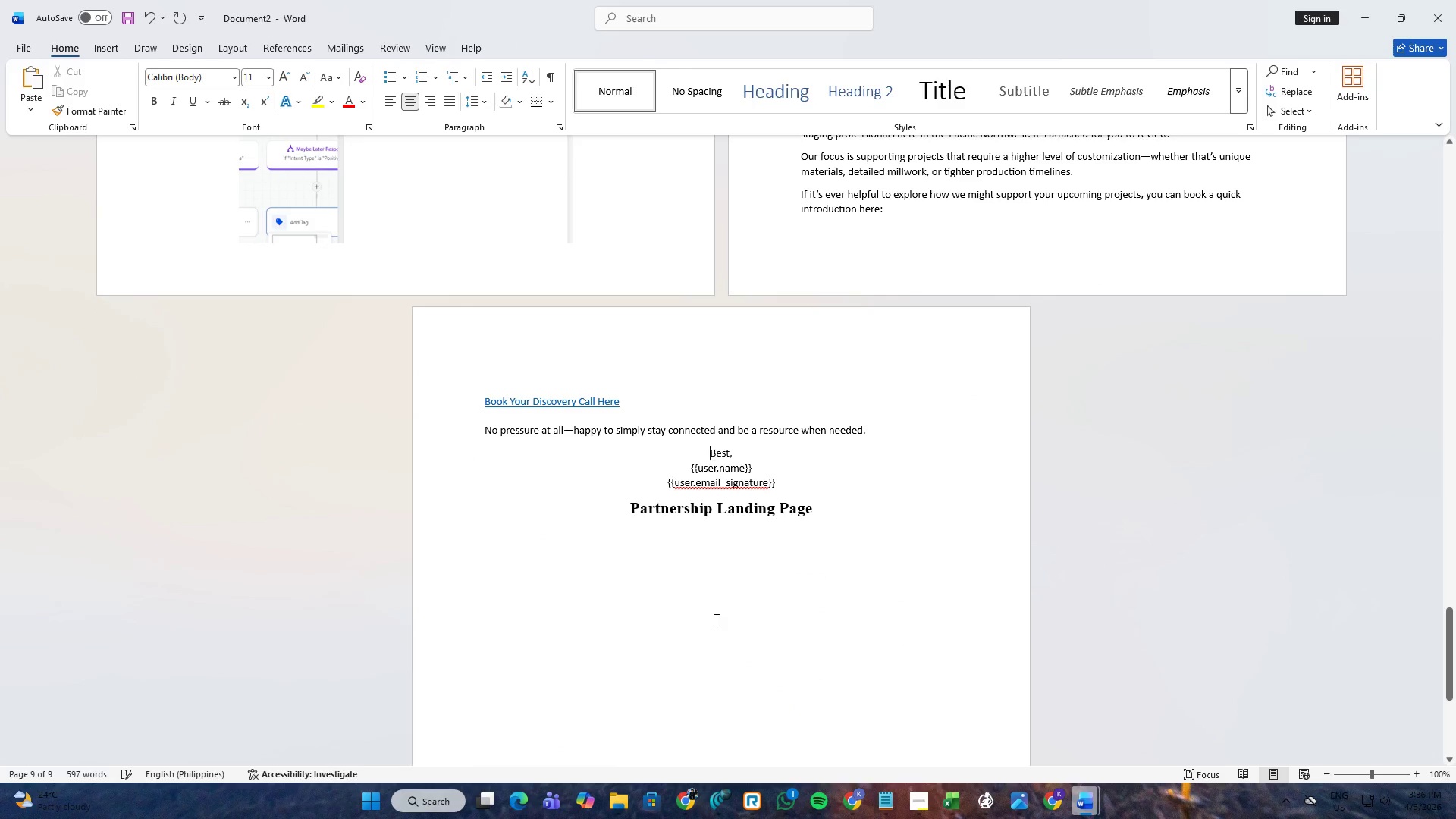 
scroll: coordinate [761, 531], scroll_direction: up, amount: 8.0
 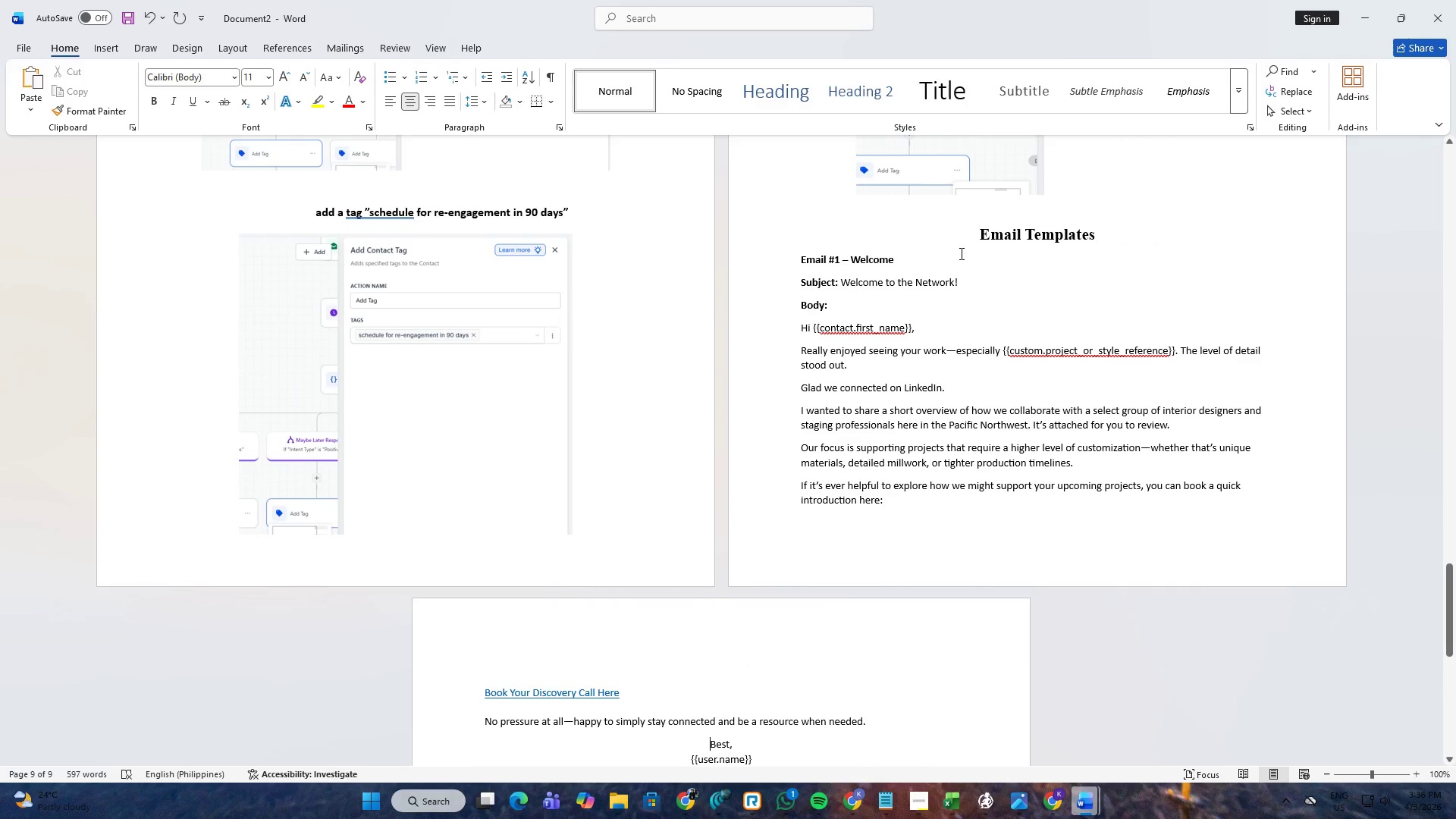 
left_click([979, 240])
 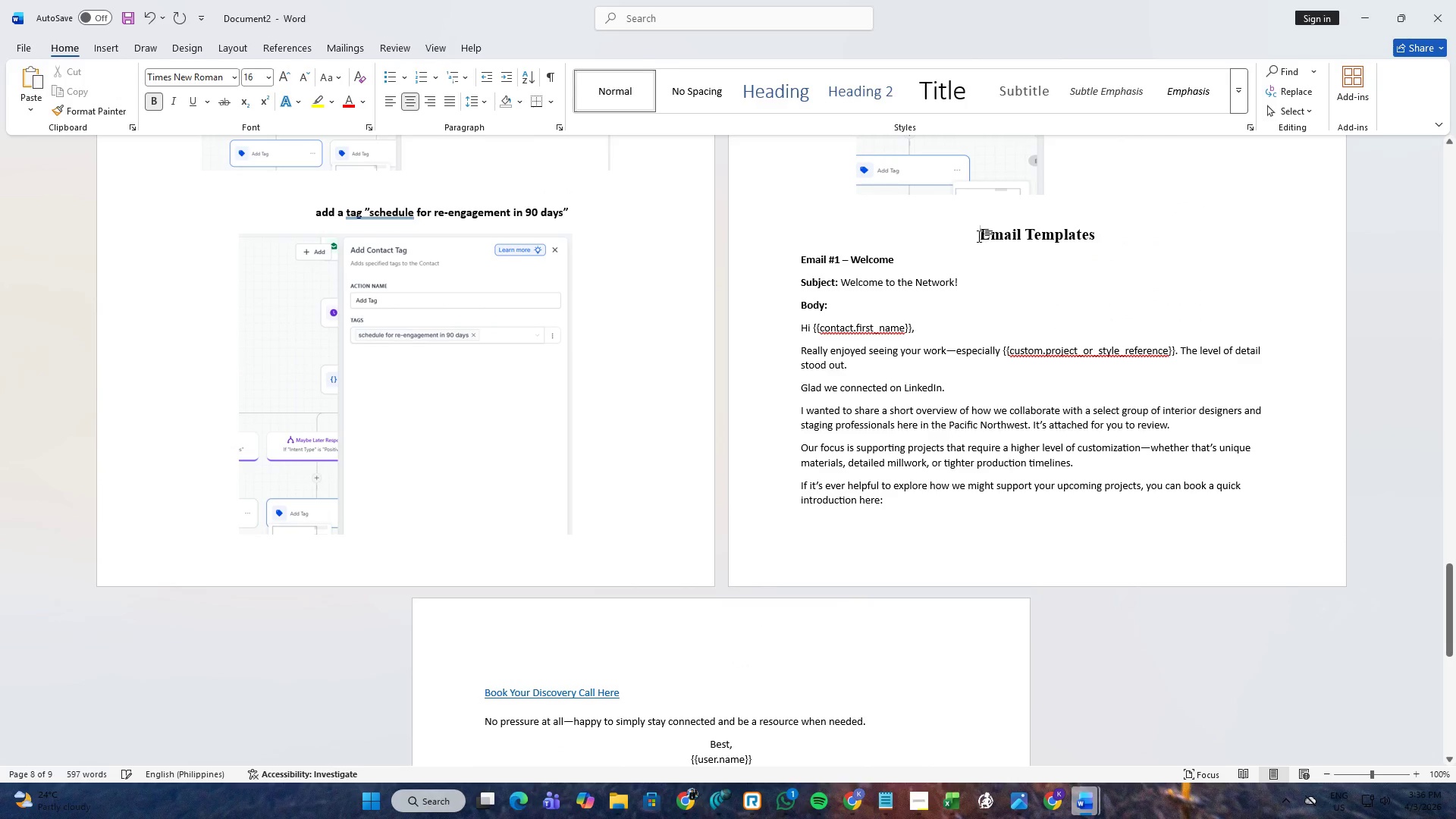 
left_click([979, 236])
 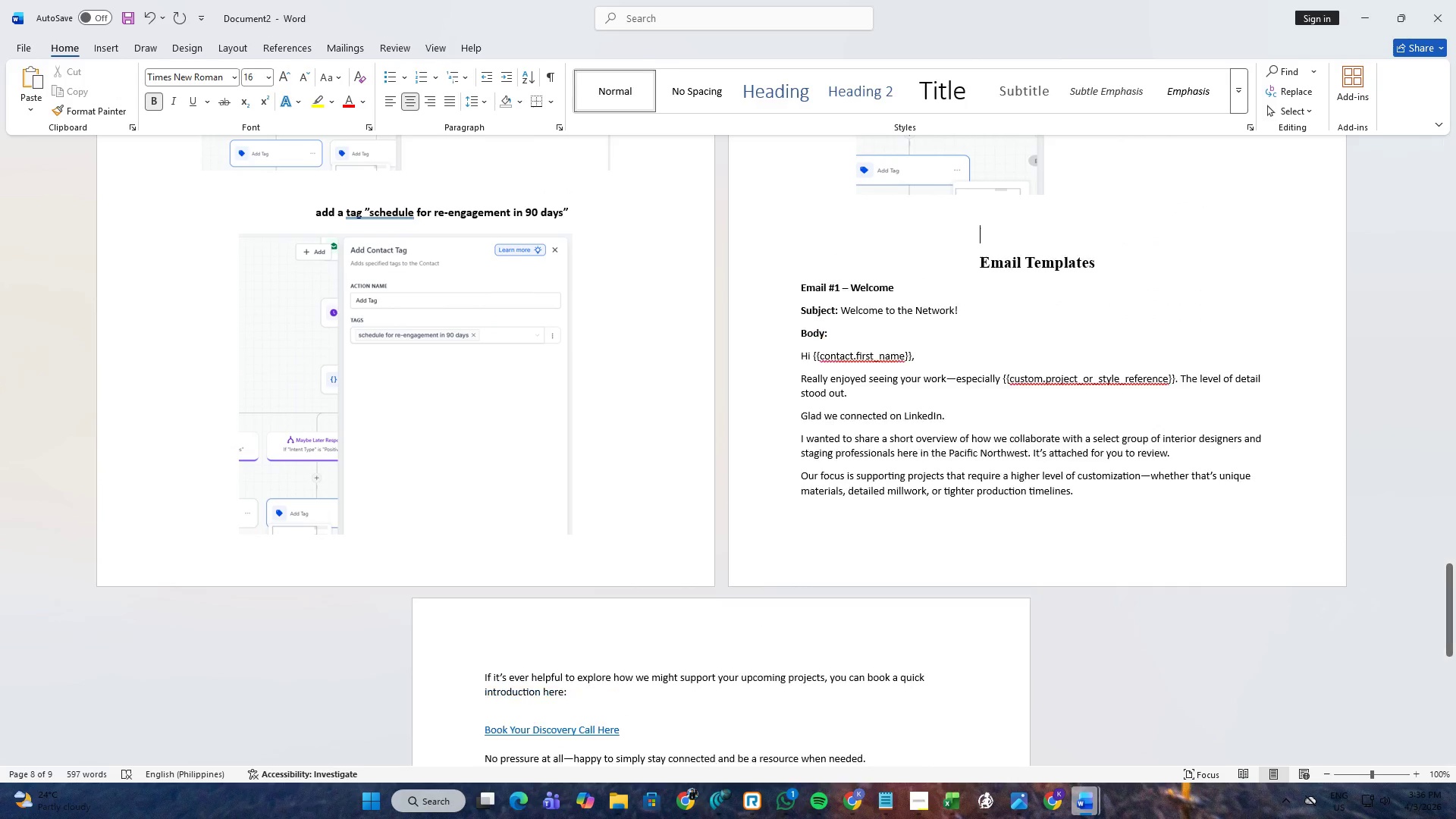 
hold_key(key=Enter, duration=0.72)
 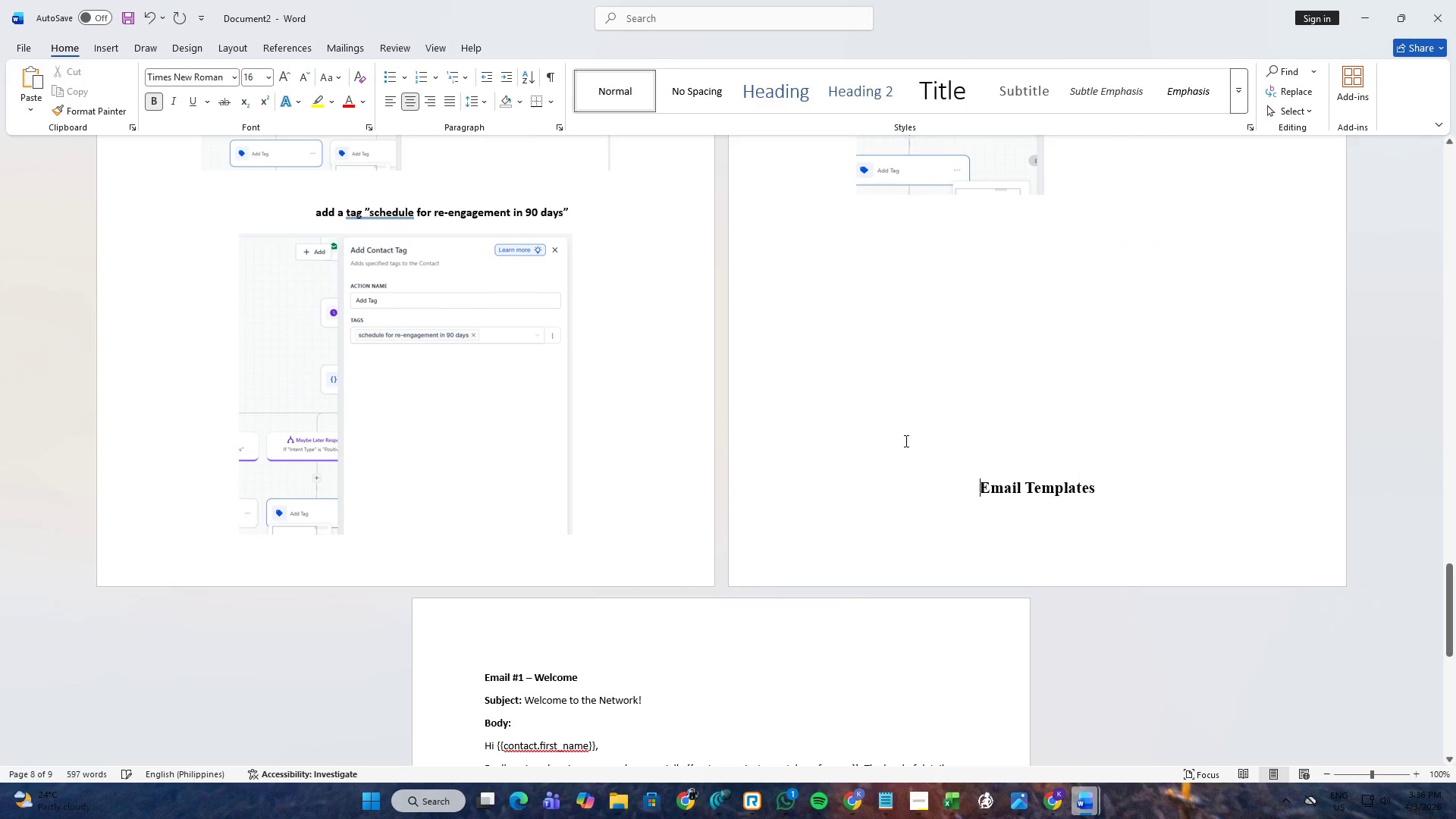 
hold_key(key=Enter, duration=0.41)
 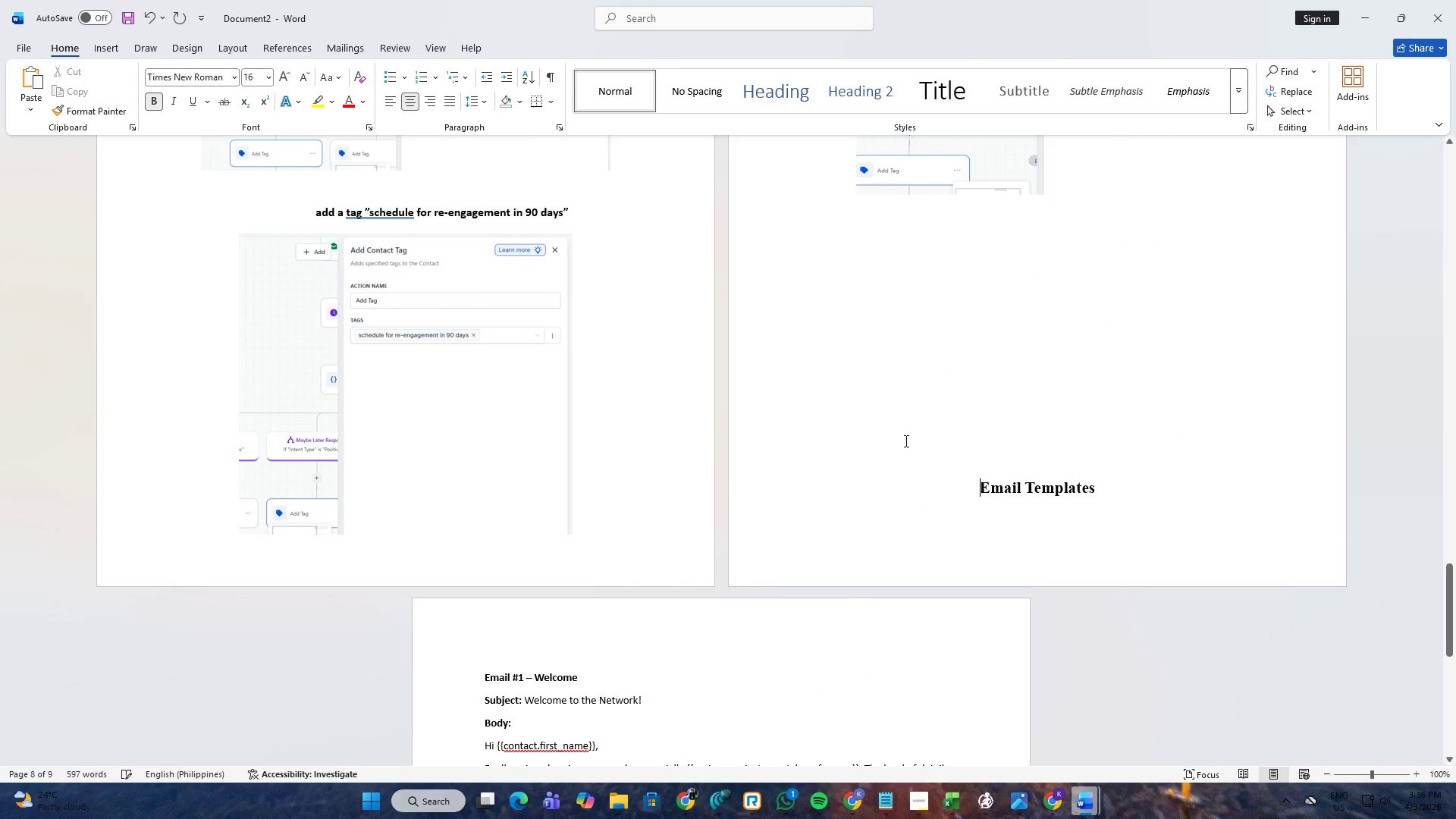 
key(Enter)
 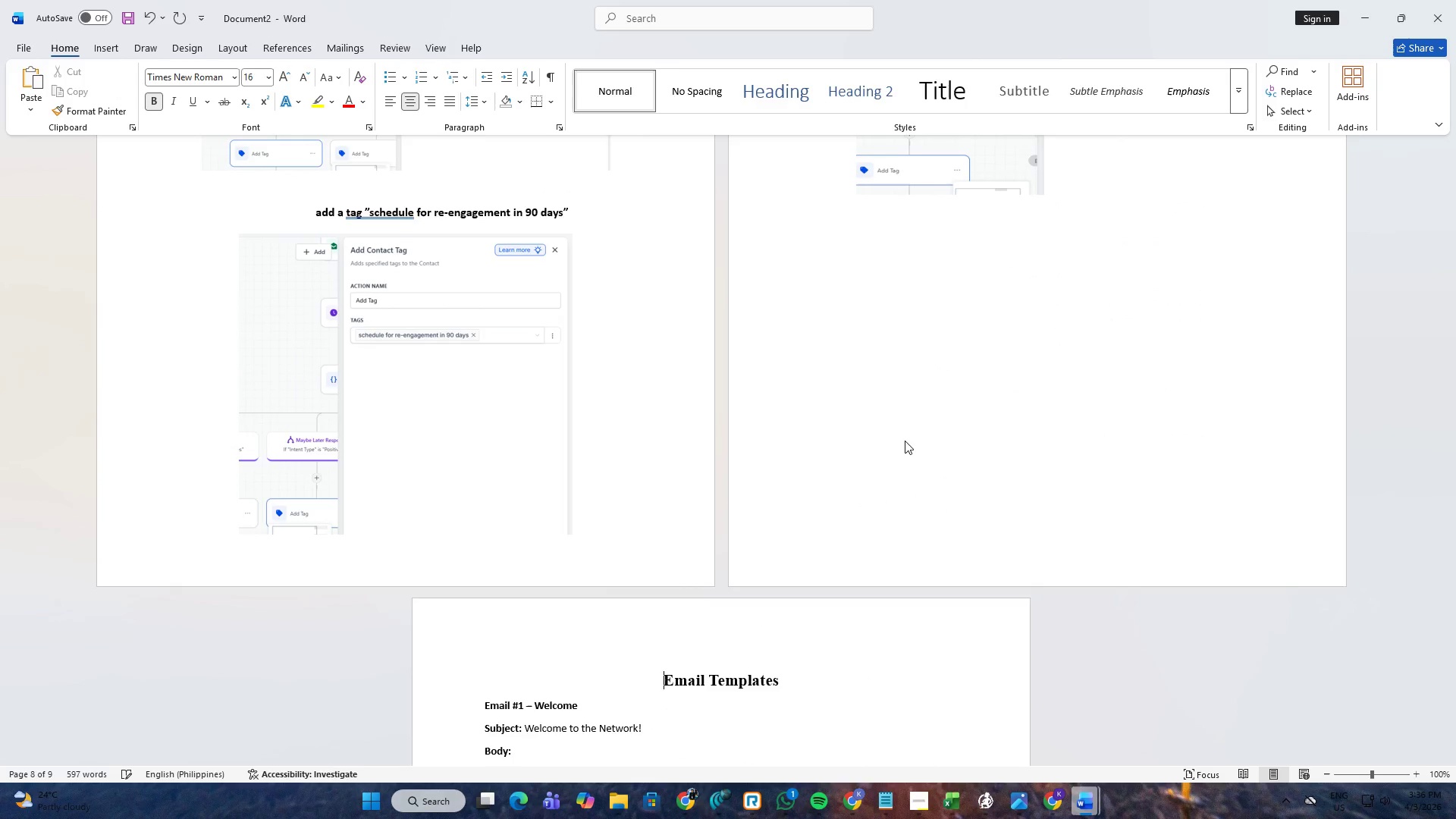 
scroll: coordinate [905, 441], scroll_direction: down, amount: 3.0
 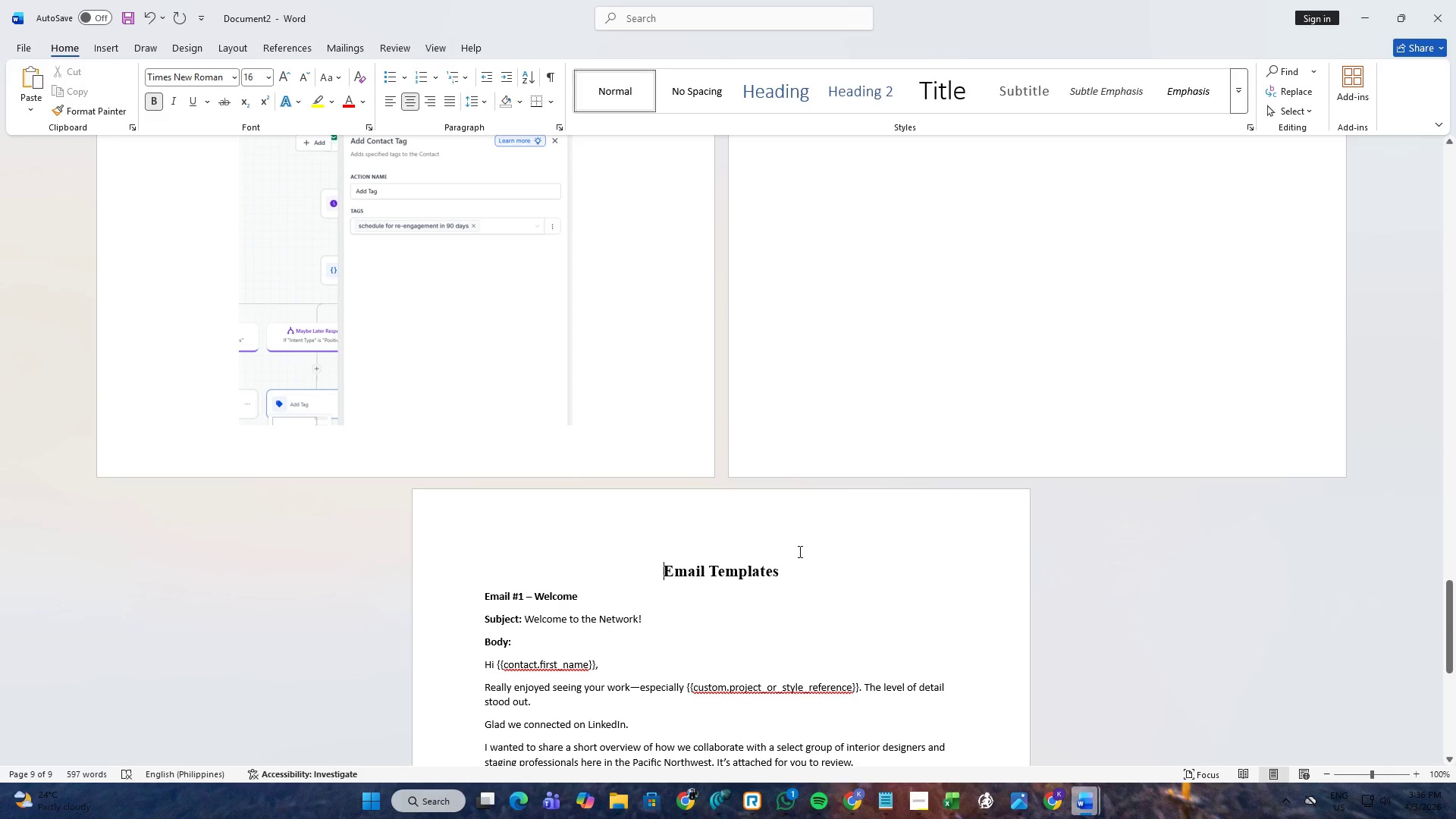 
left_click([792, 566])
 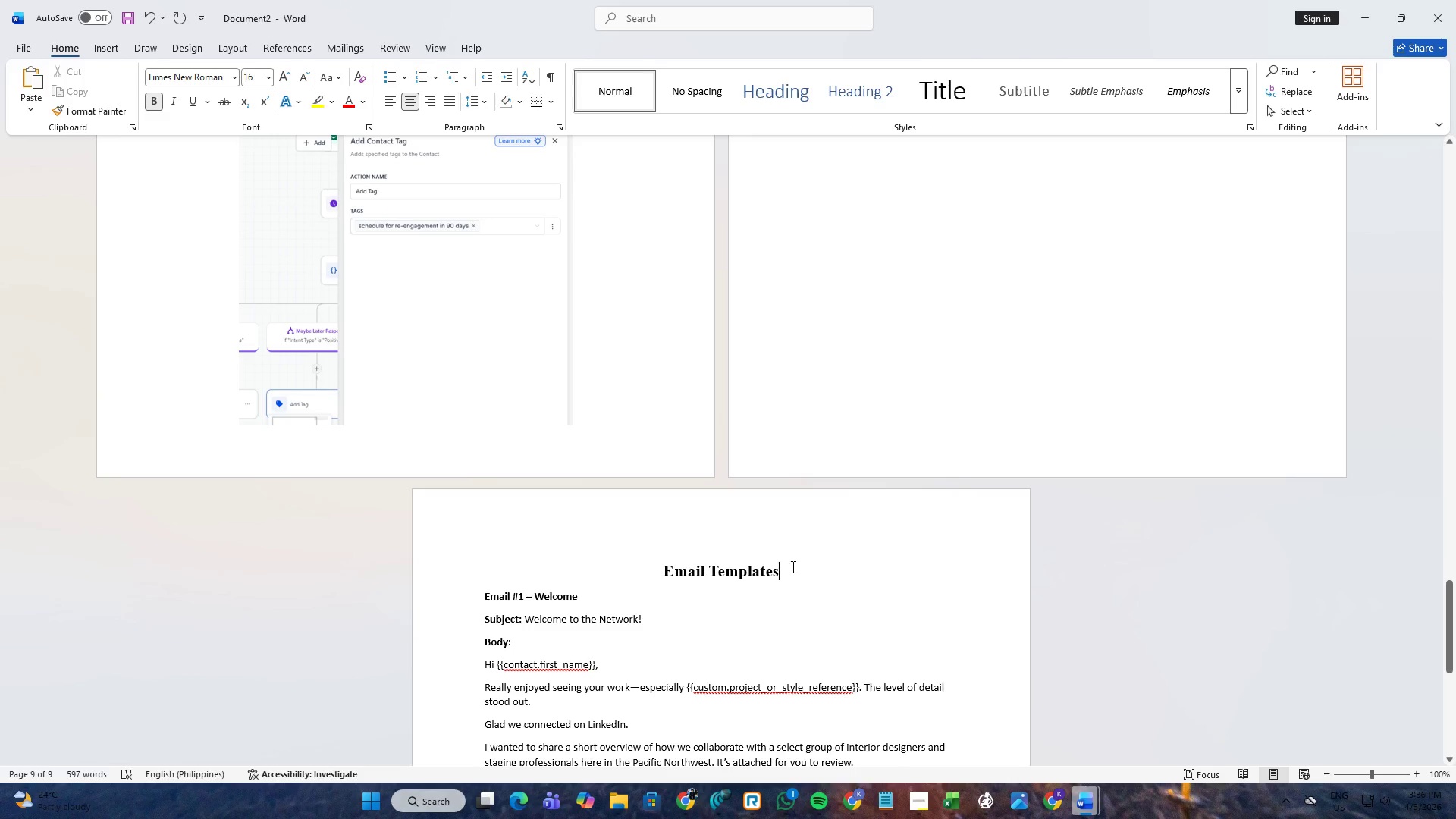 
key(Enter)
 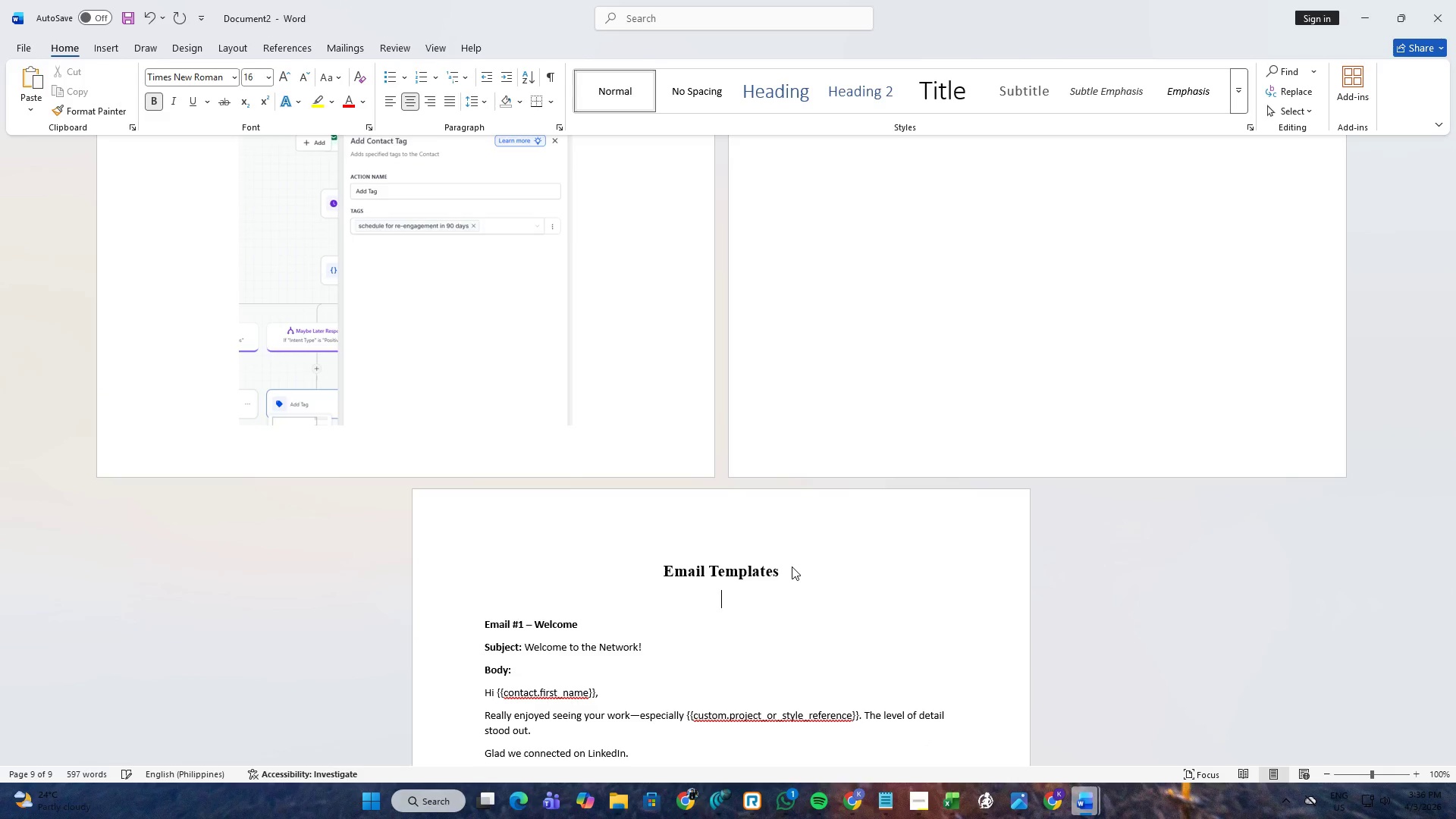 
scroll: coordinate [790, 565], scroll_direction: down, amount: 12.0
 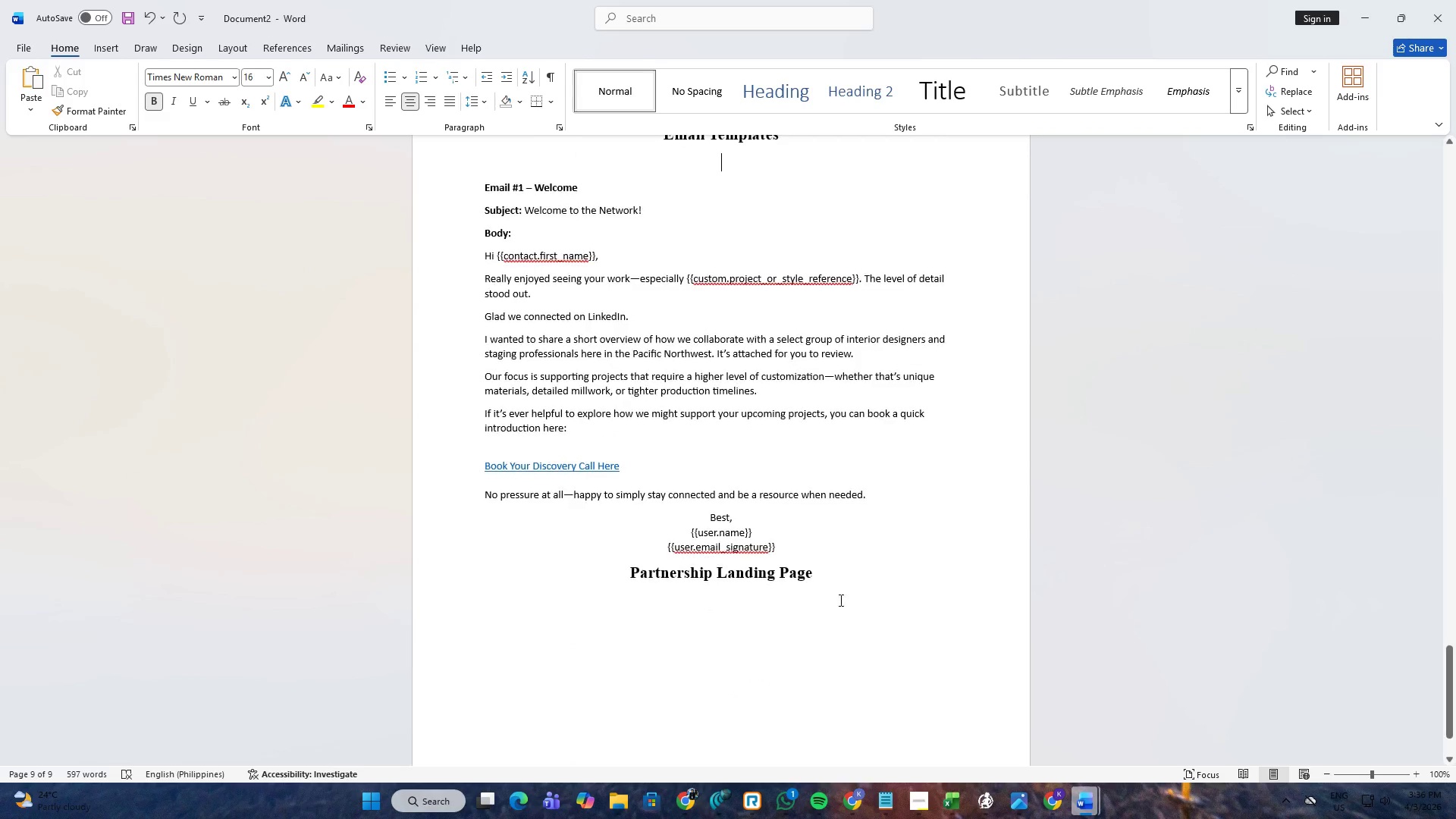 
left_click([855, 588])
 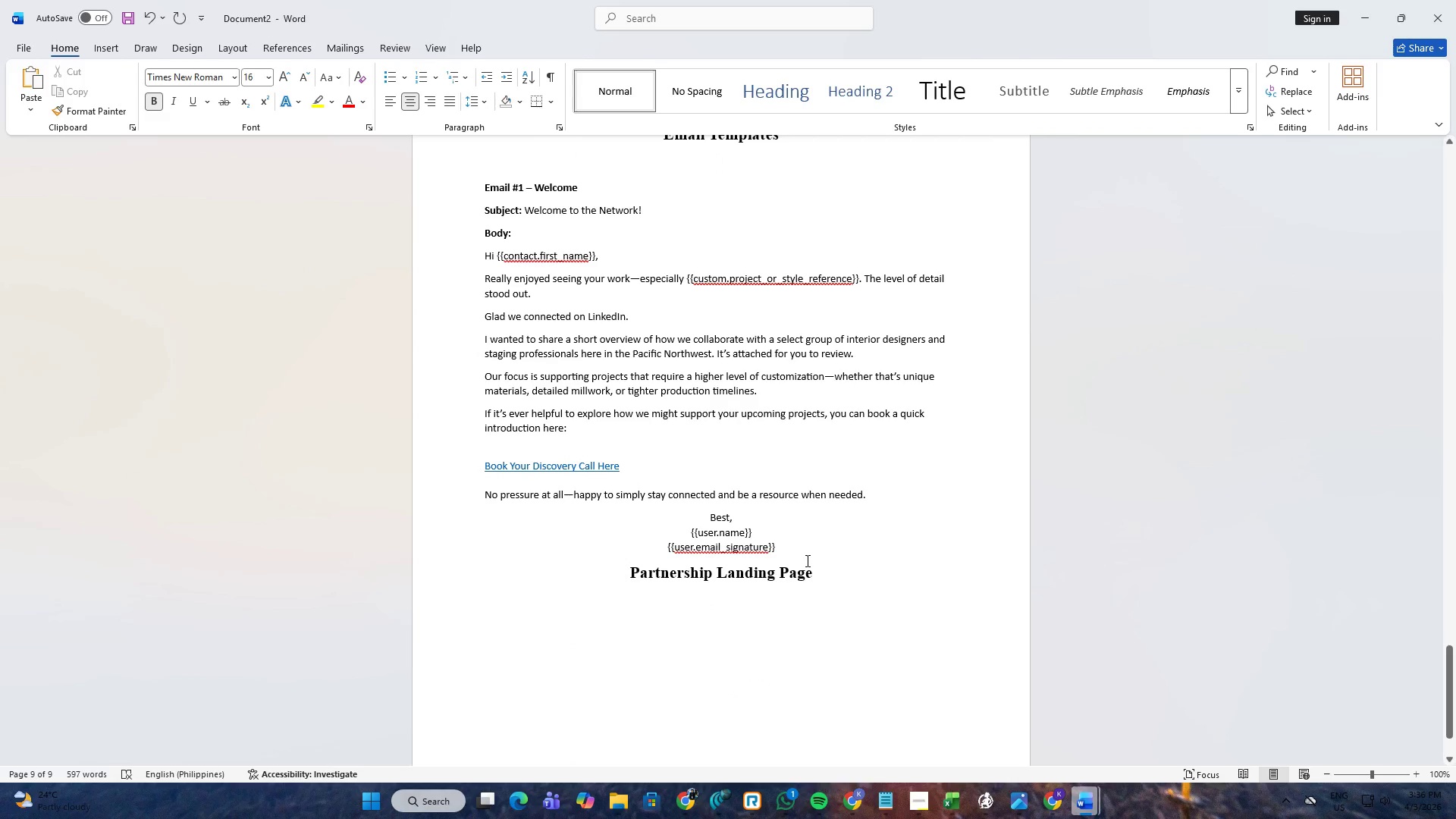 
left_click([805, 554])
 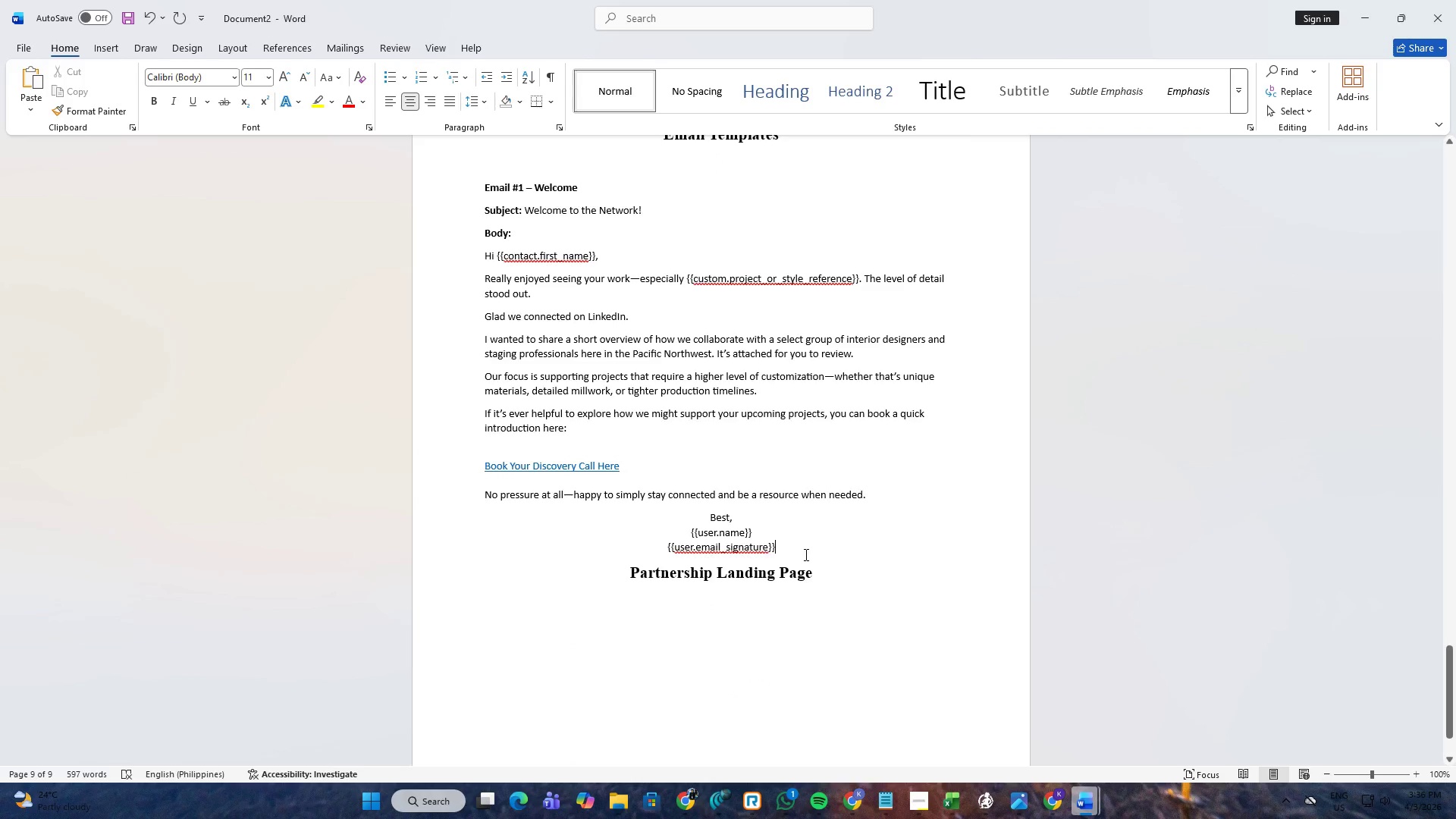 
scroll: coordinate [805, 554], scroll_direction: up, amount: 4.0
 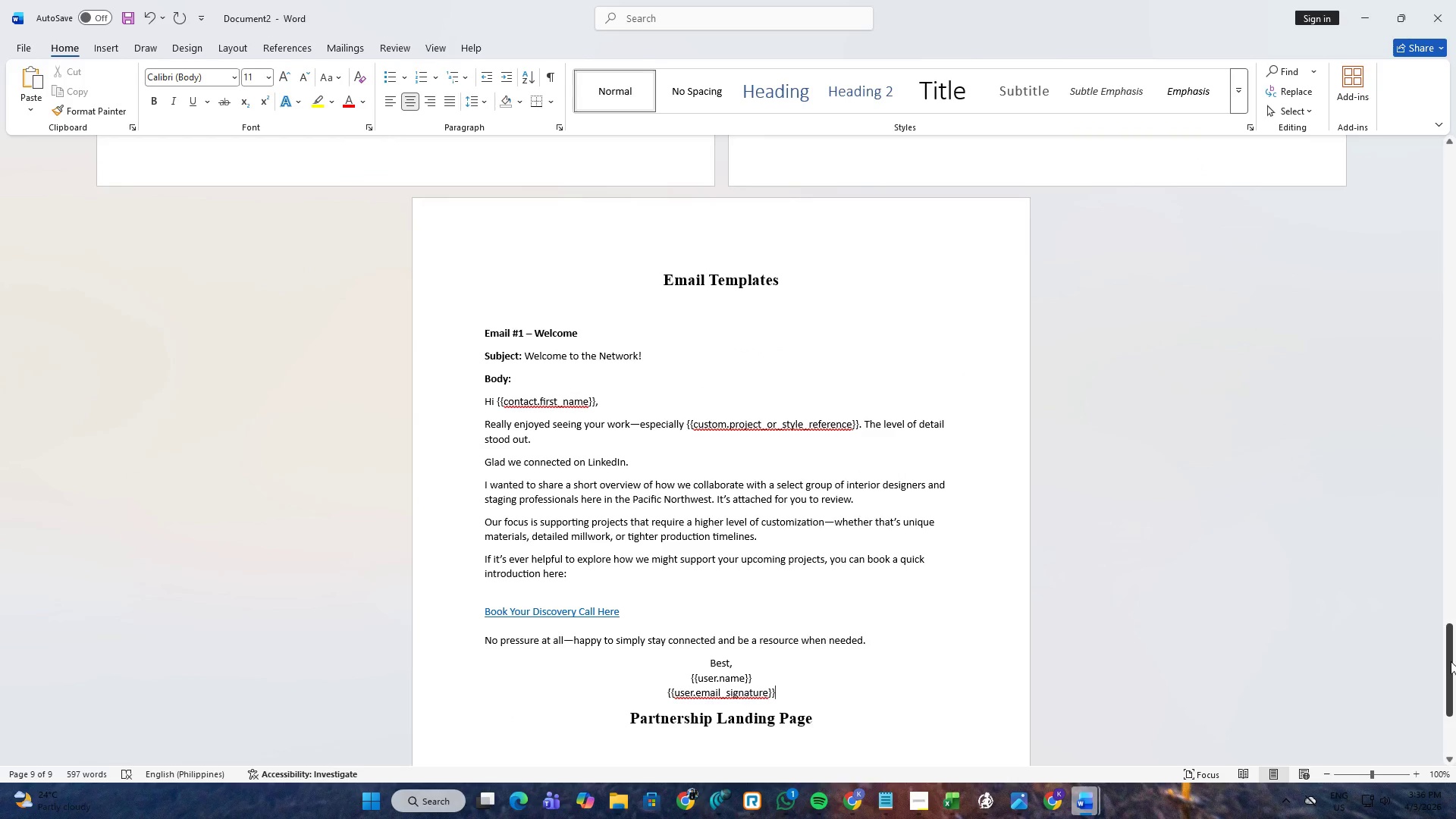 
left_click_drag(start_coordinate=[1451, 661], to_coordinate=[1426, 334])
 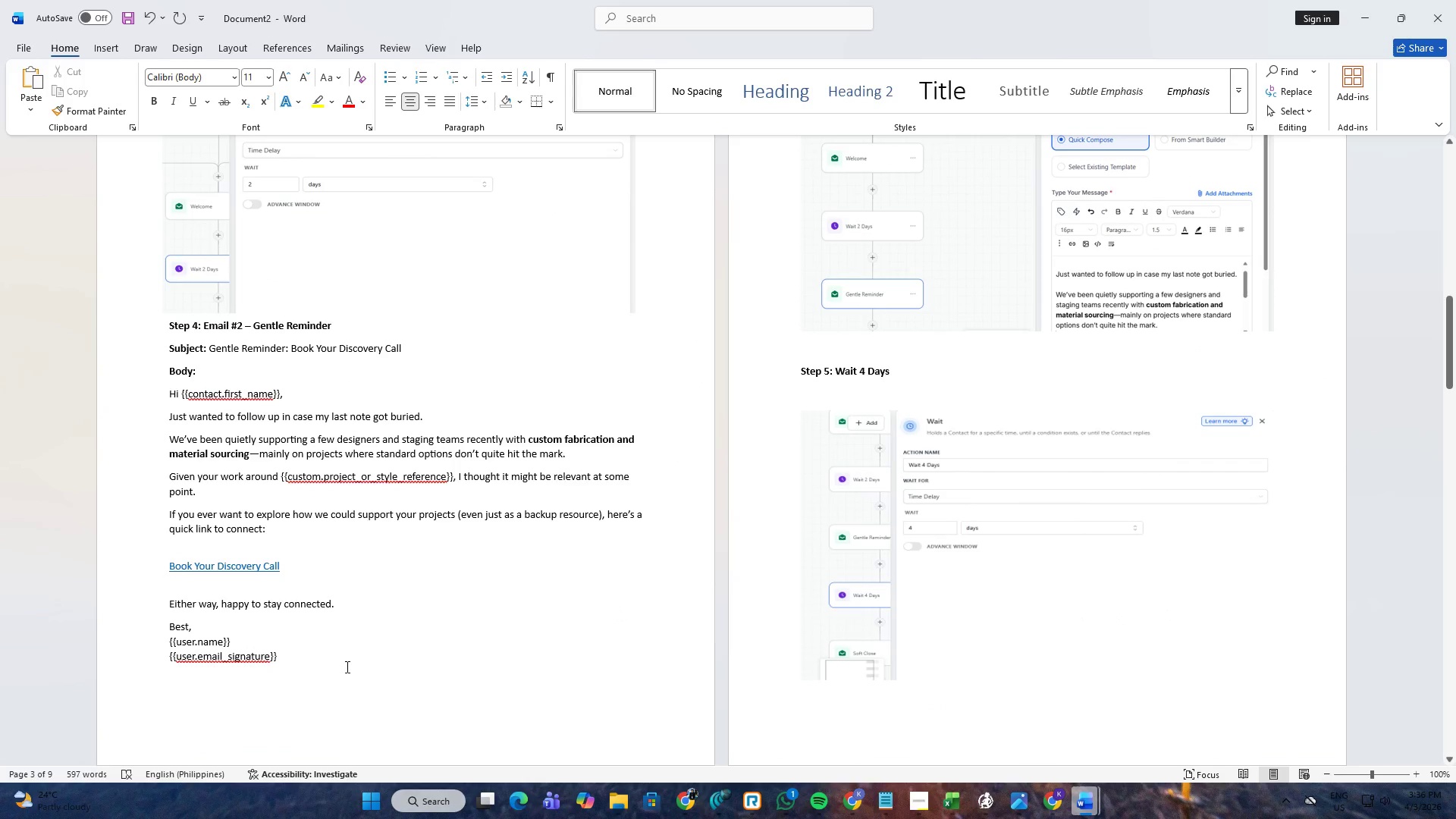 
left_click_drag(start_coordinate=[318, 662], to_coordinate=[203, 331])
 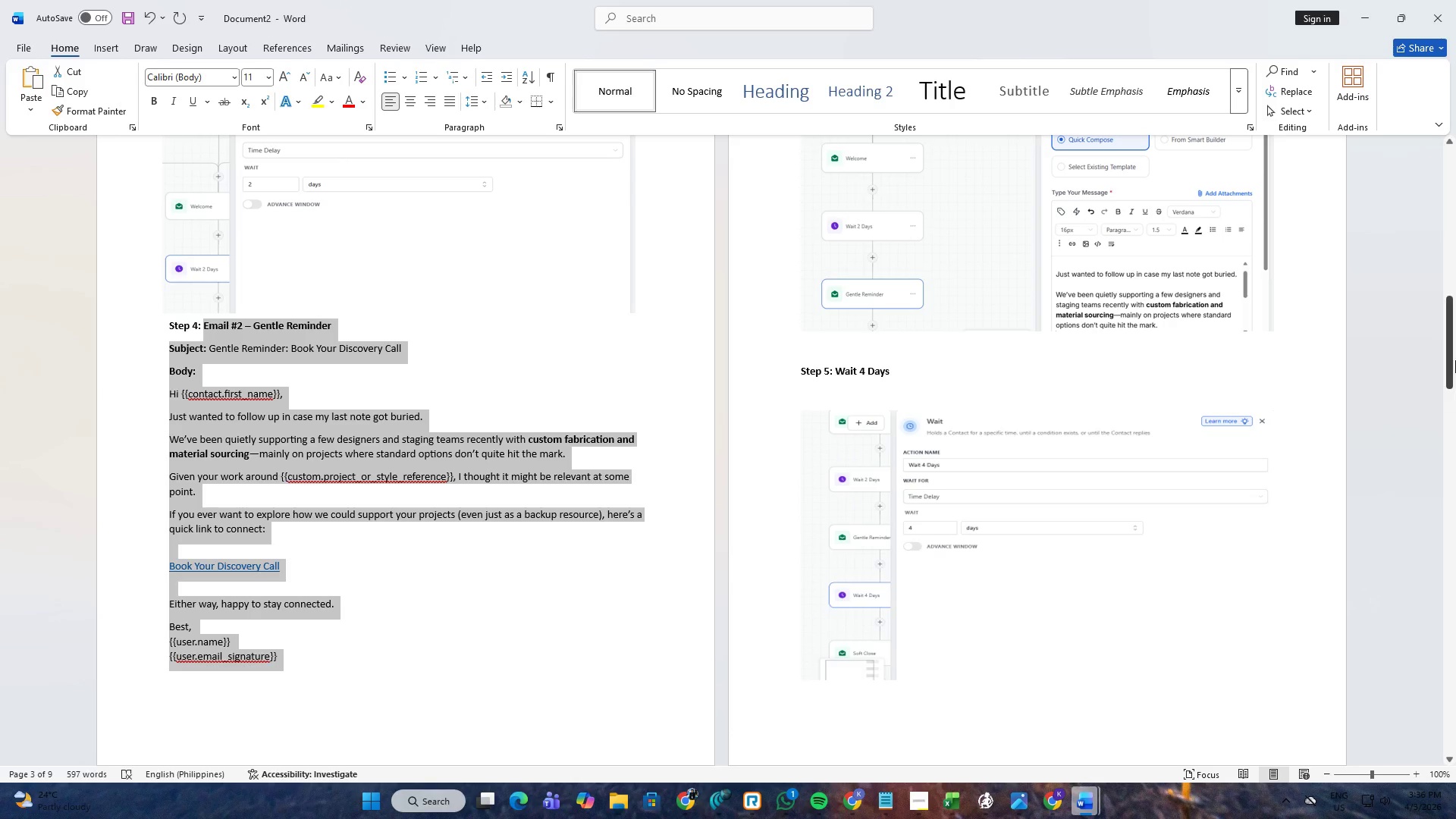 
key(Control+C)
 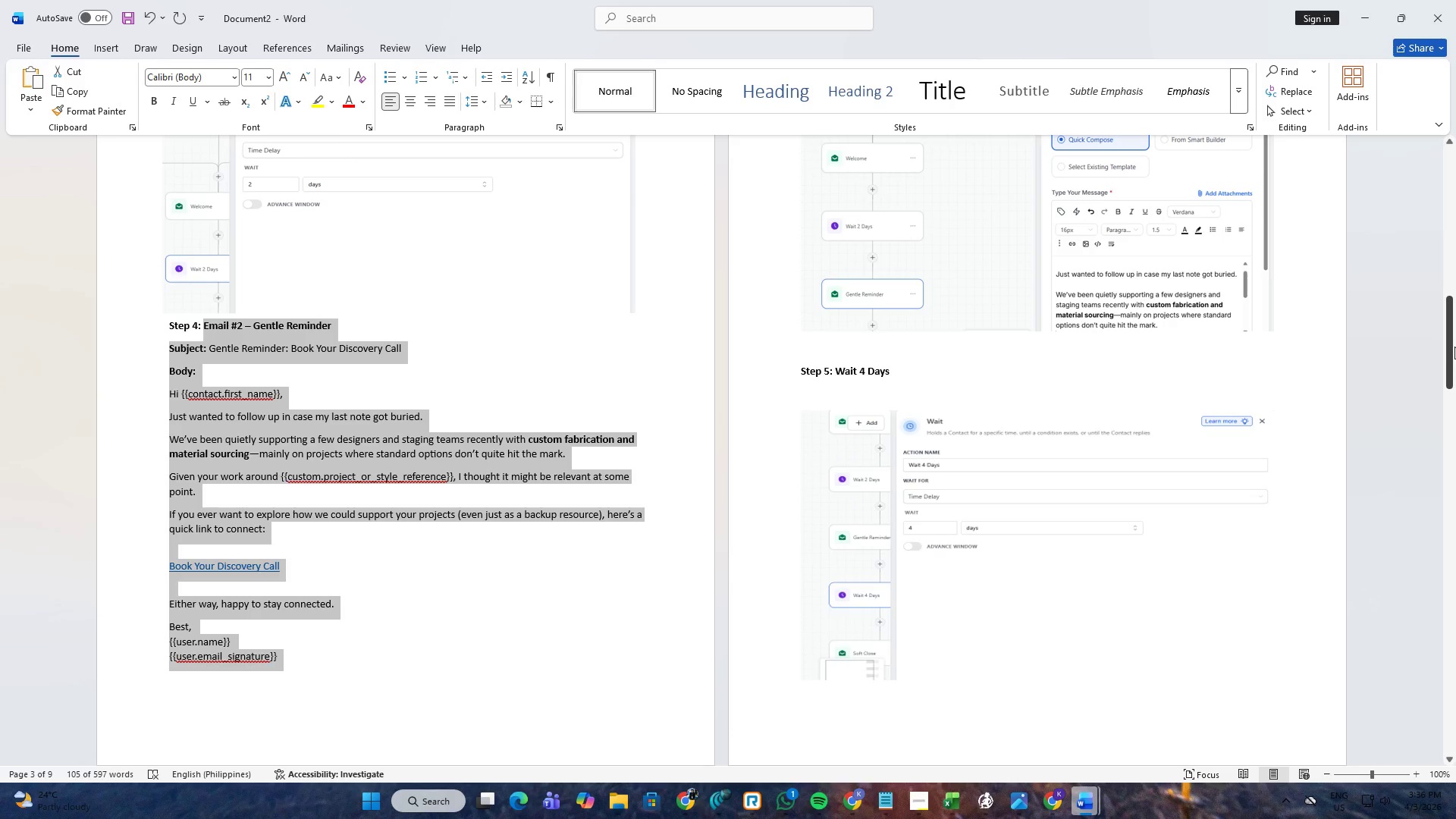 
left_click_drag(start_coordinate=[1454, 347], to_coordinate=[1455, 683])
 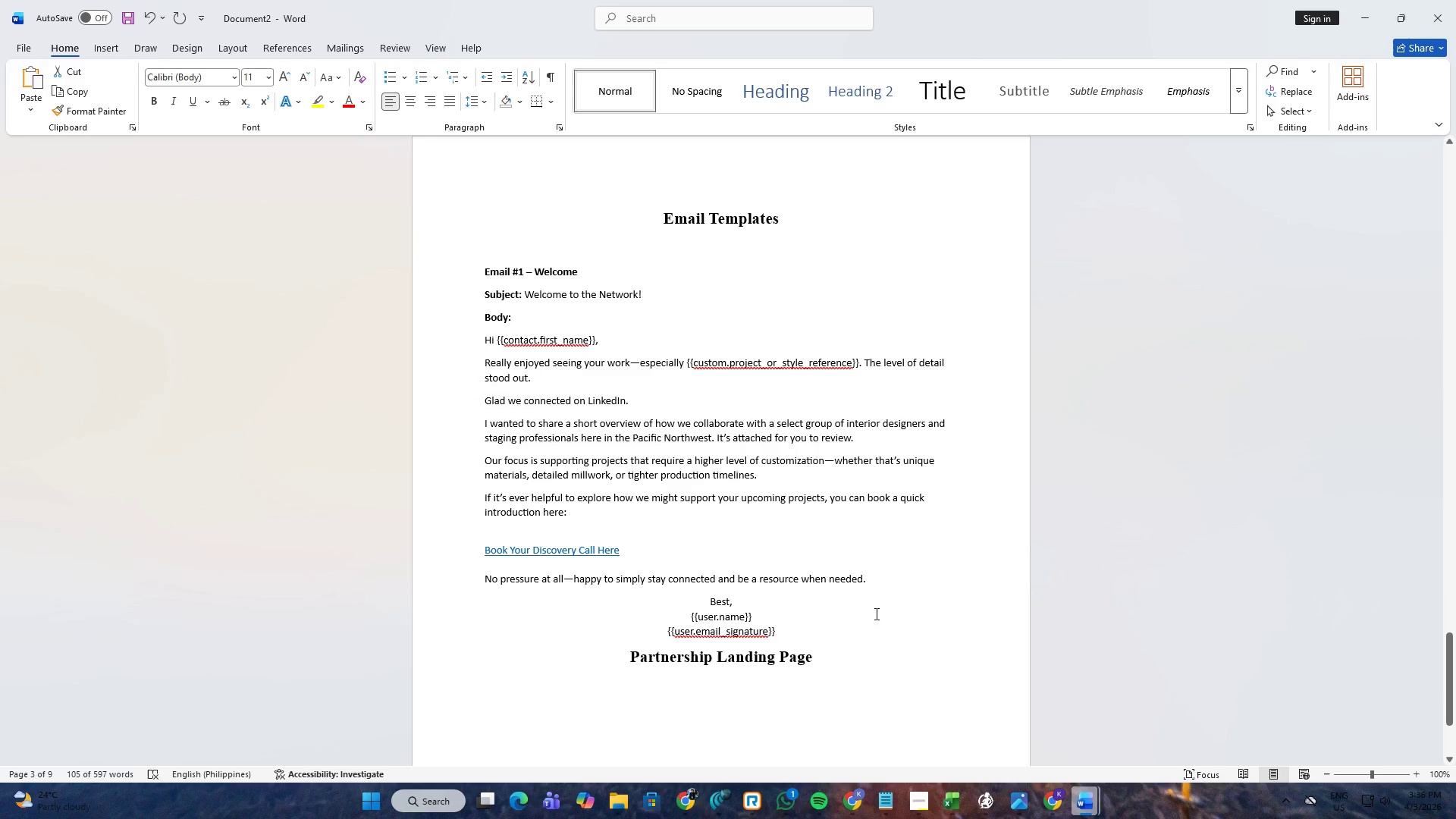 
left_click([861, 631])
 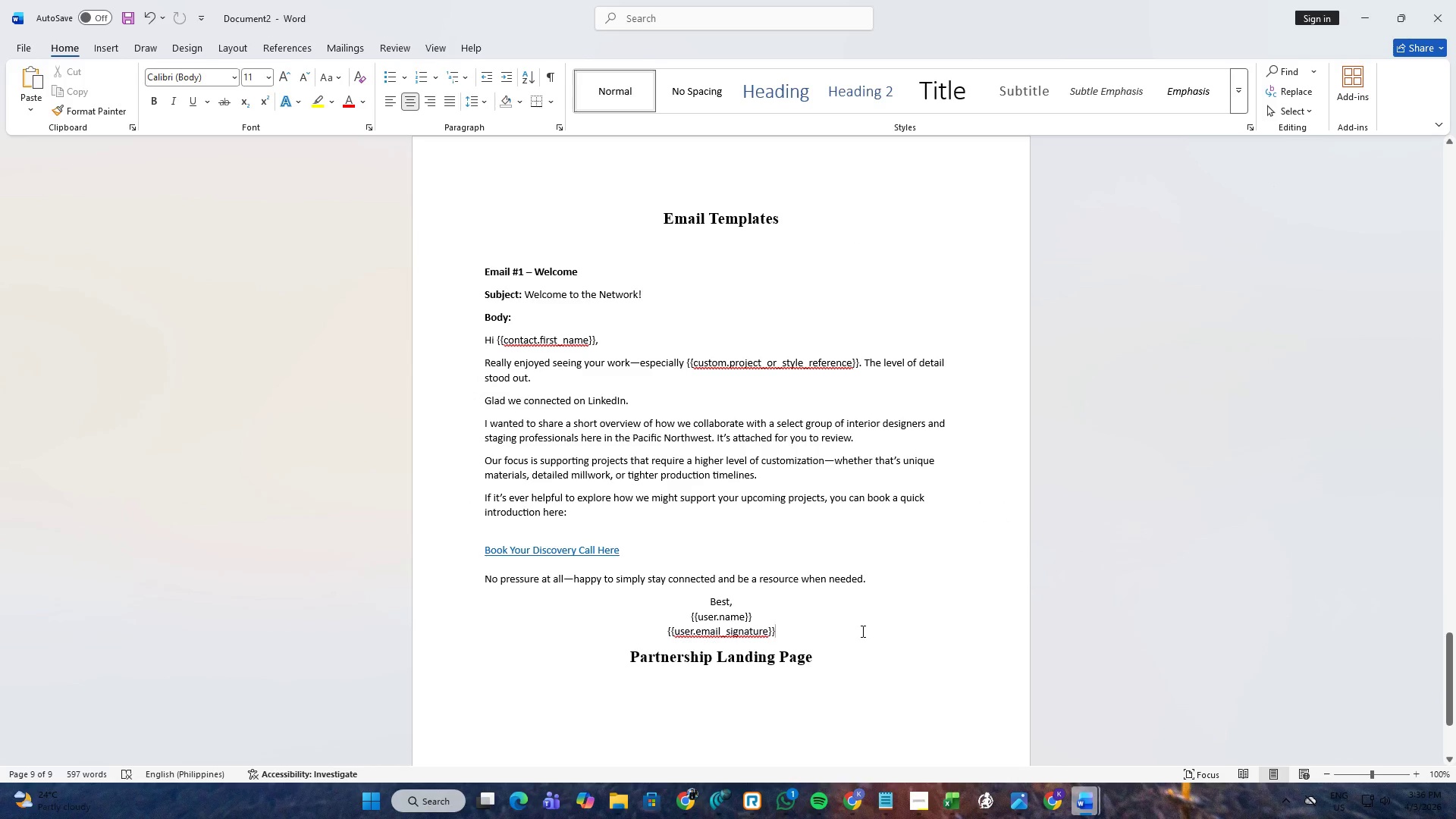 
key(NumpadEnter)
 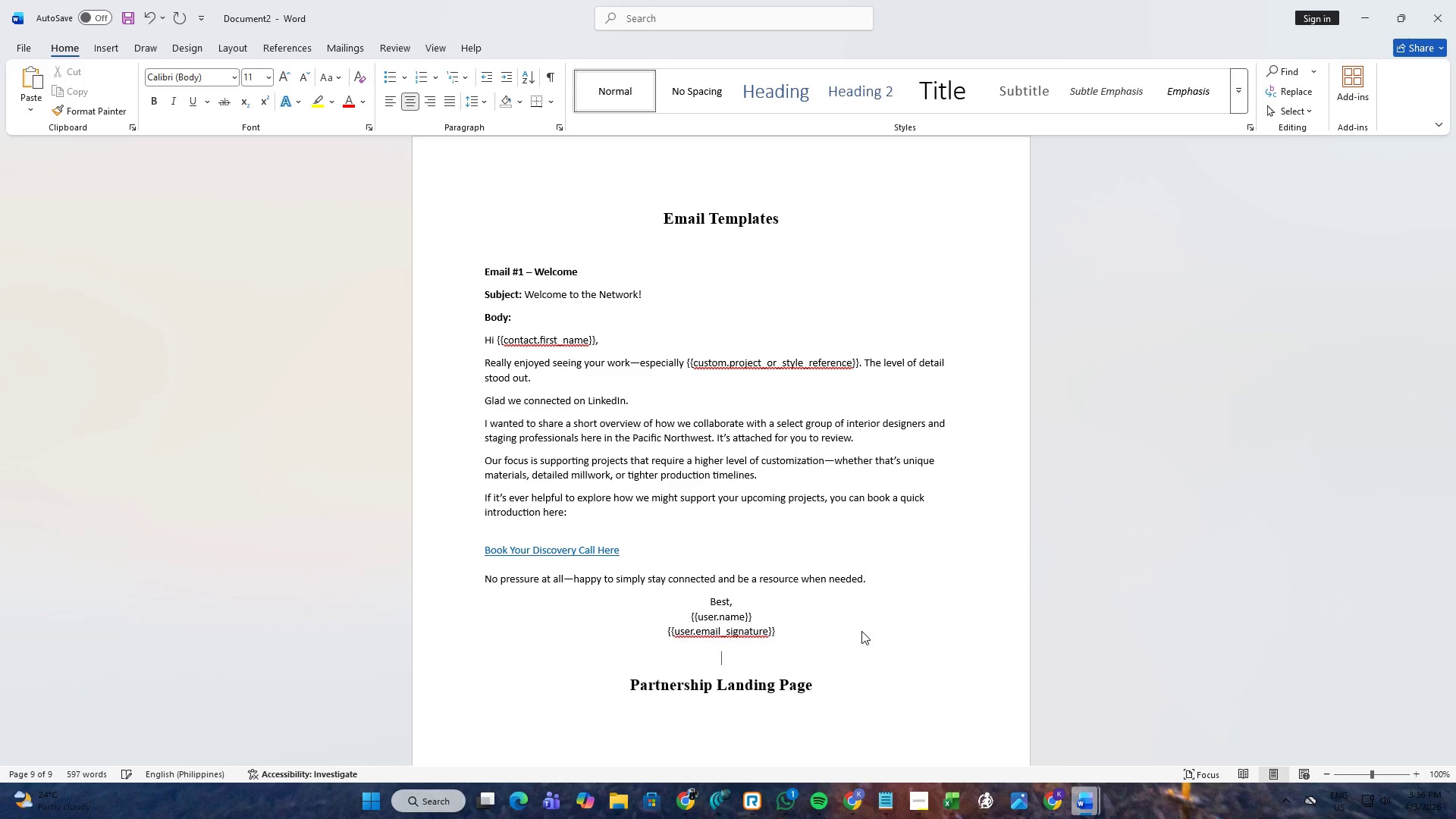 
key(Control+ControlLeft)
 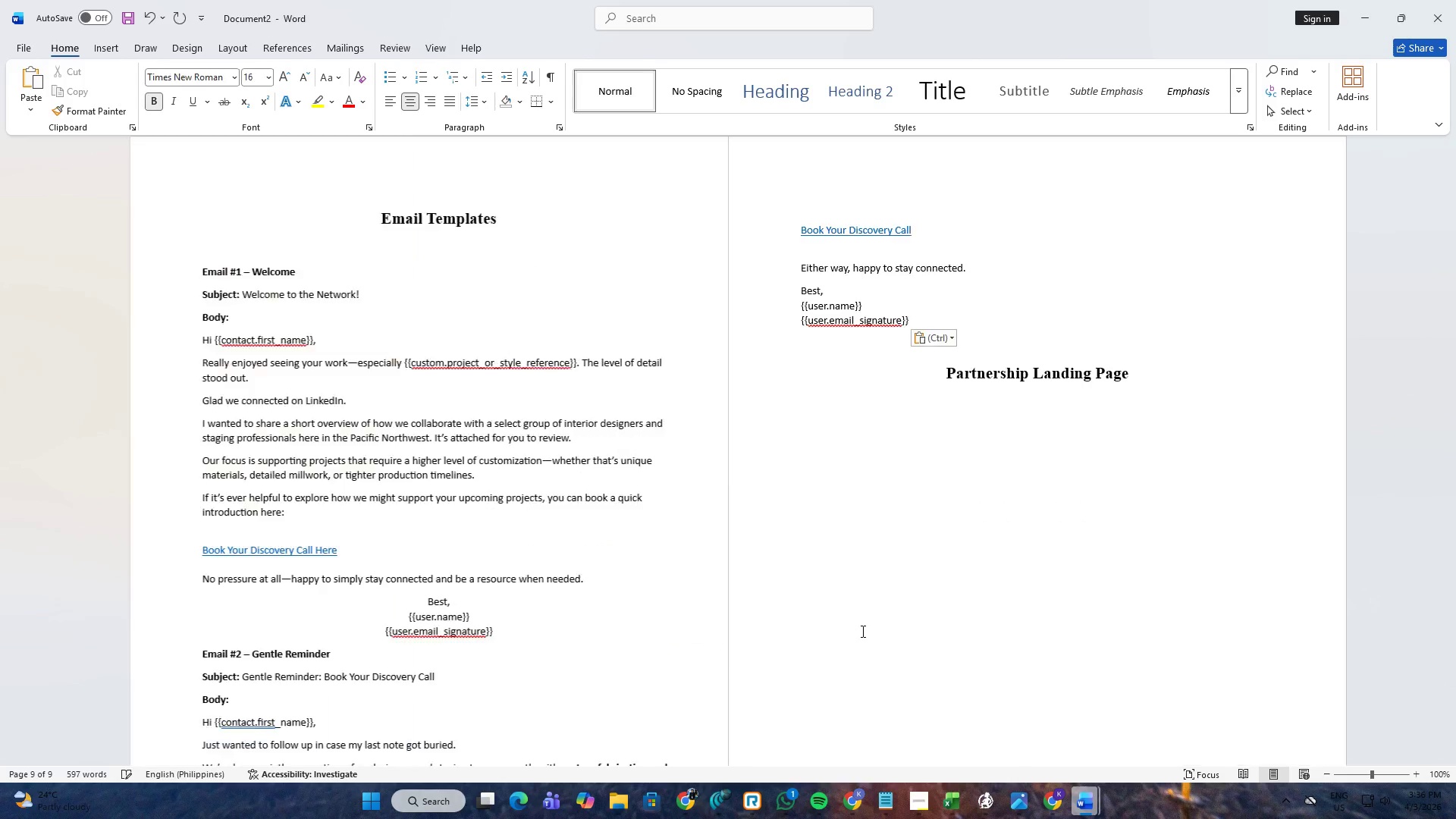 
key(Control+V)
 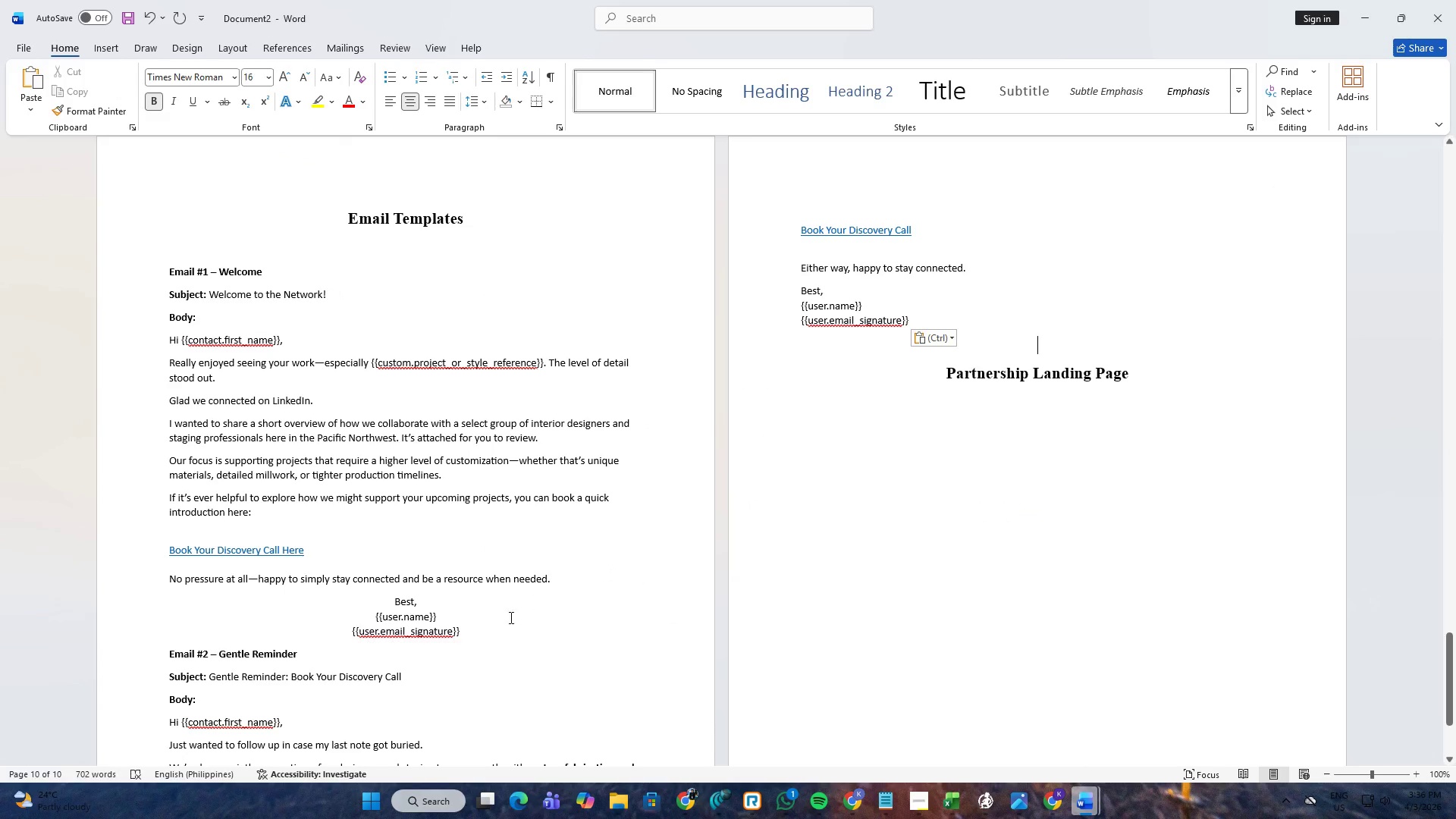 
left_click_drag(start_coordinate=[463, 636], to_coordinate=[375, 601])
 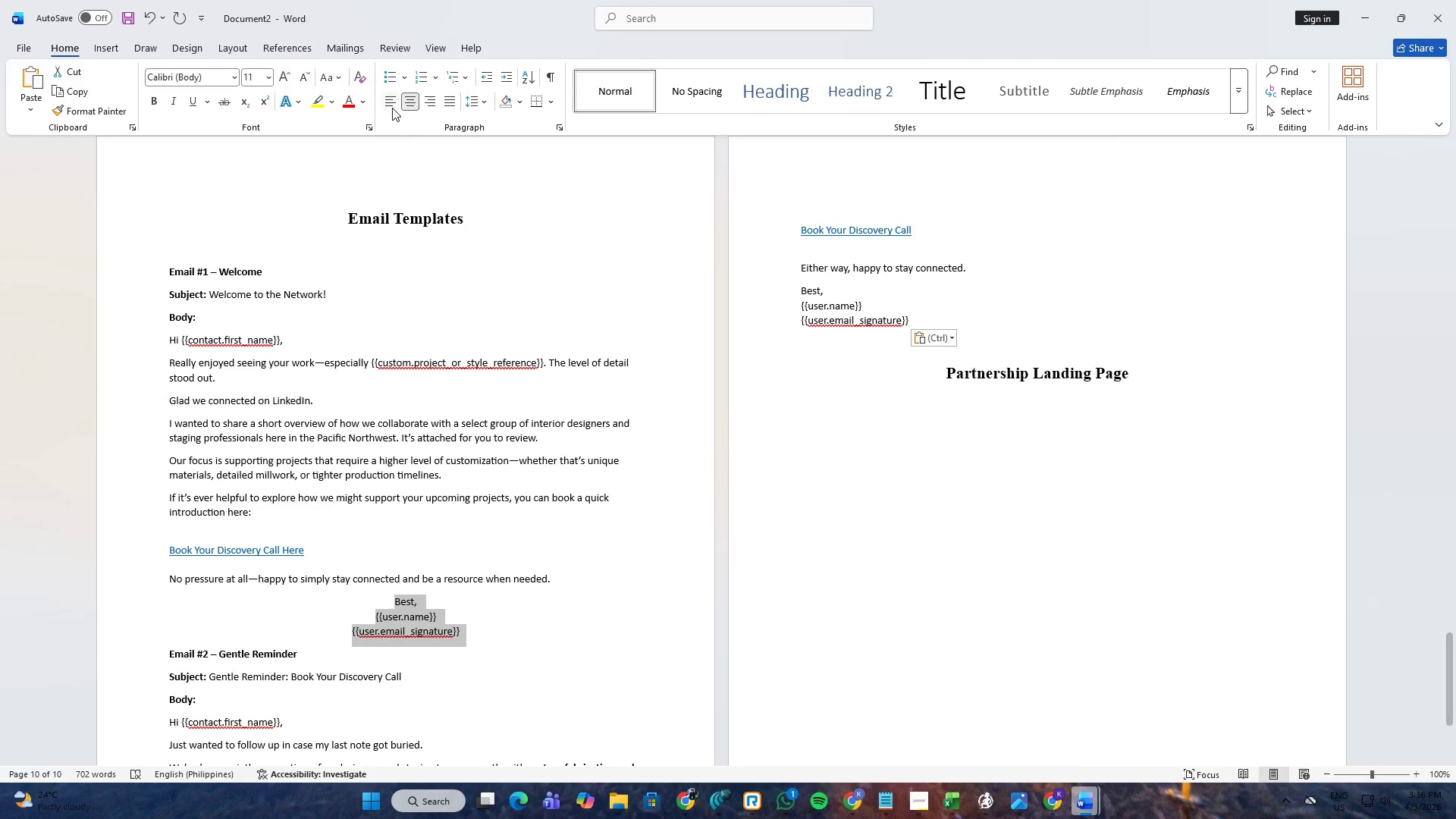 
left_click([392, 100])
 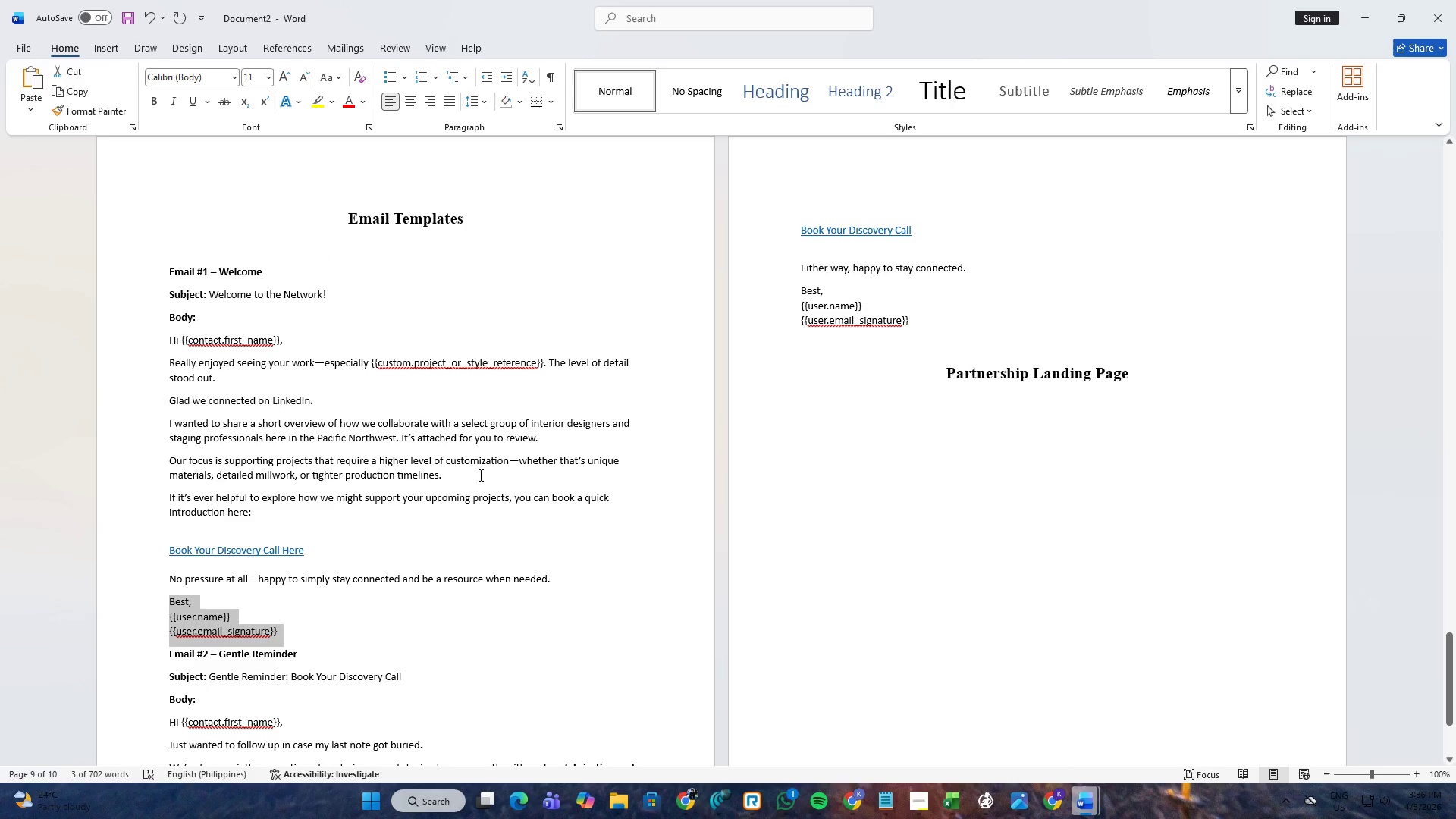 
scroll: coordinate [497, 481], scroll_direction: down, amount: 3.0
 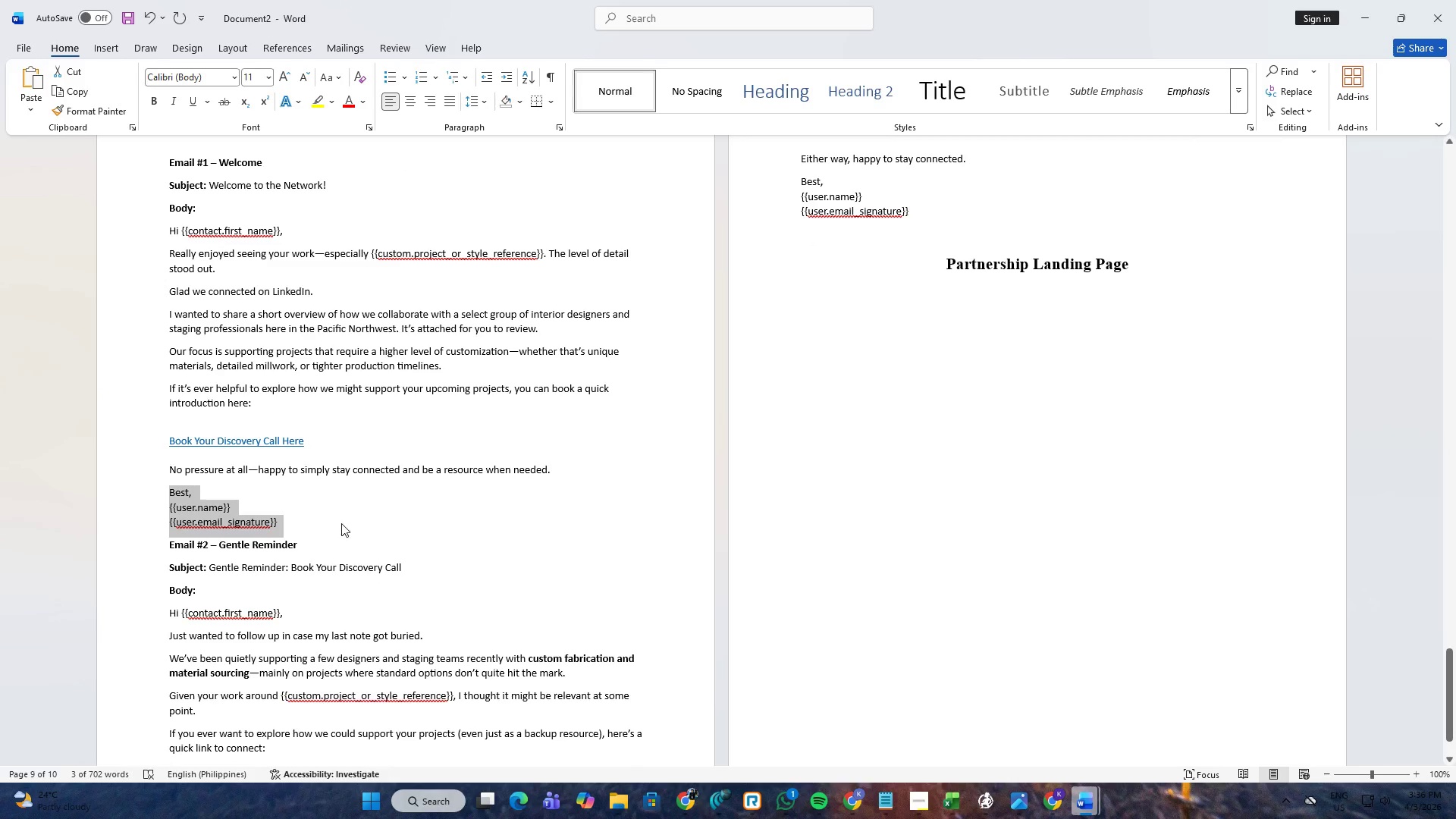 
left_click([337, 524])
 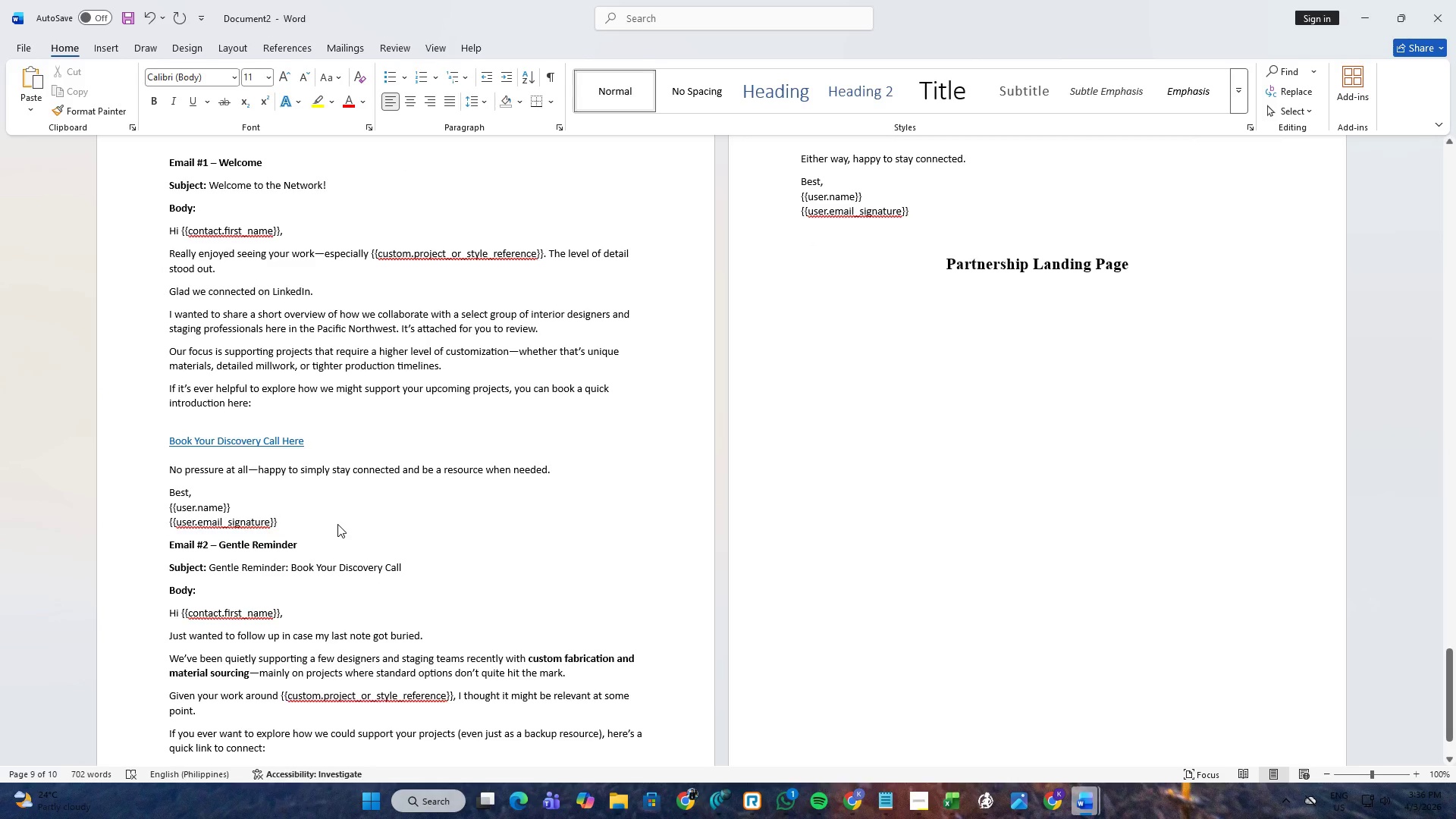 
key(NumpadEnter)
 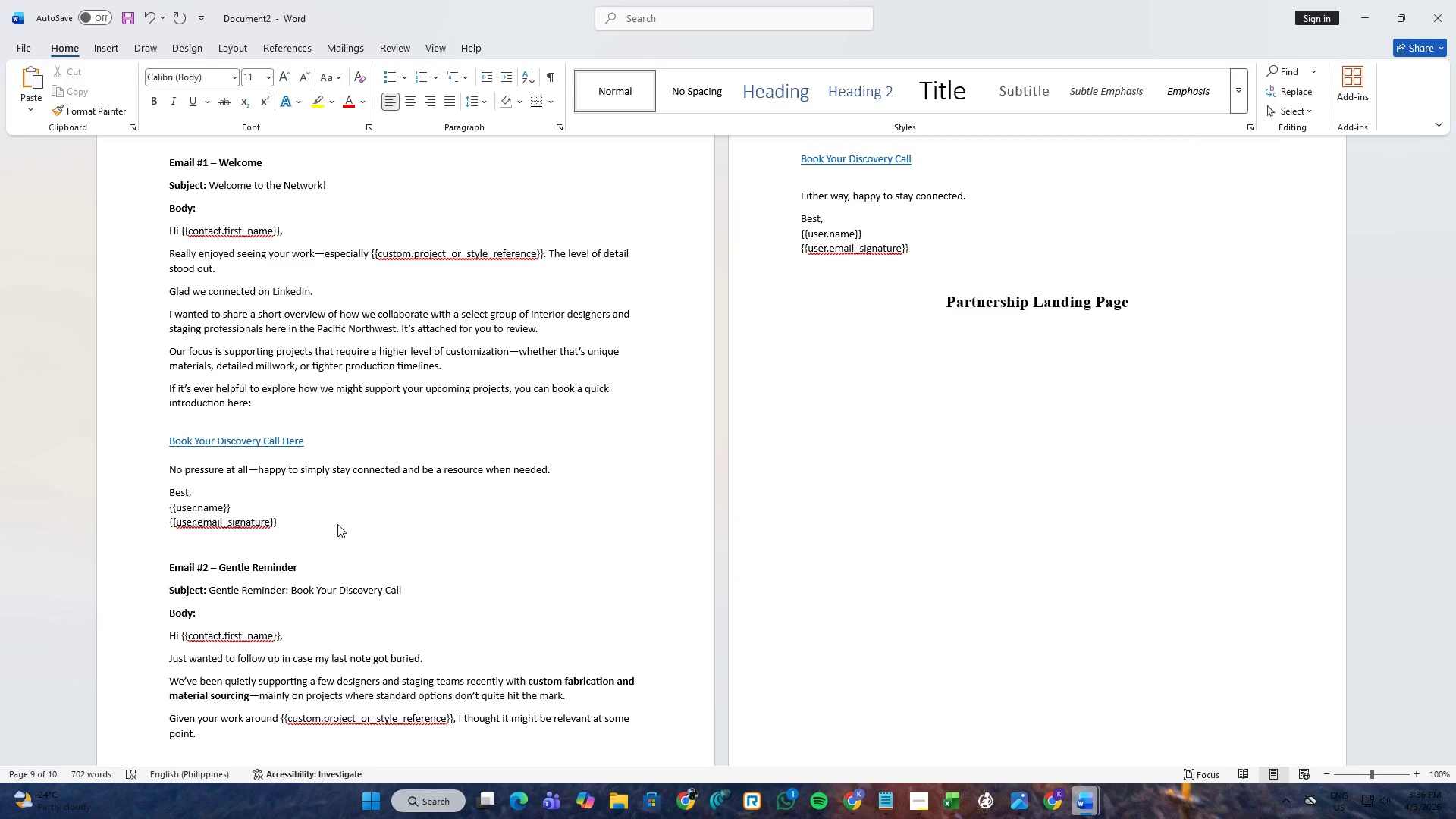 
key(NumpadEnter)
 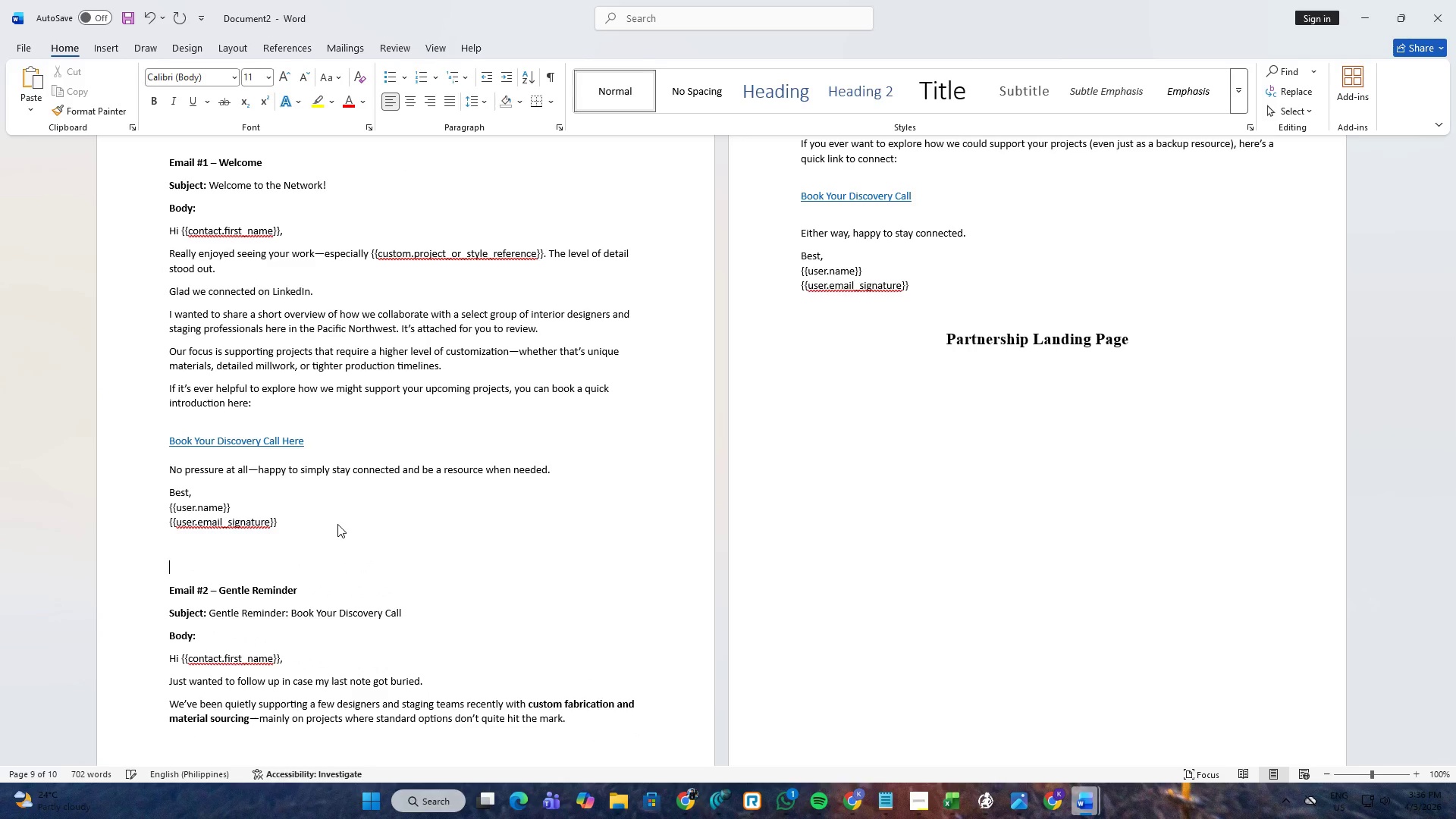 
key(NumpadEnter)
 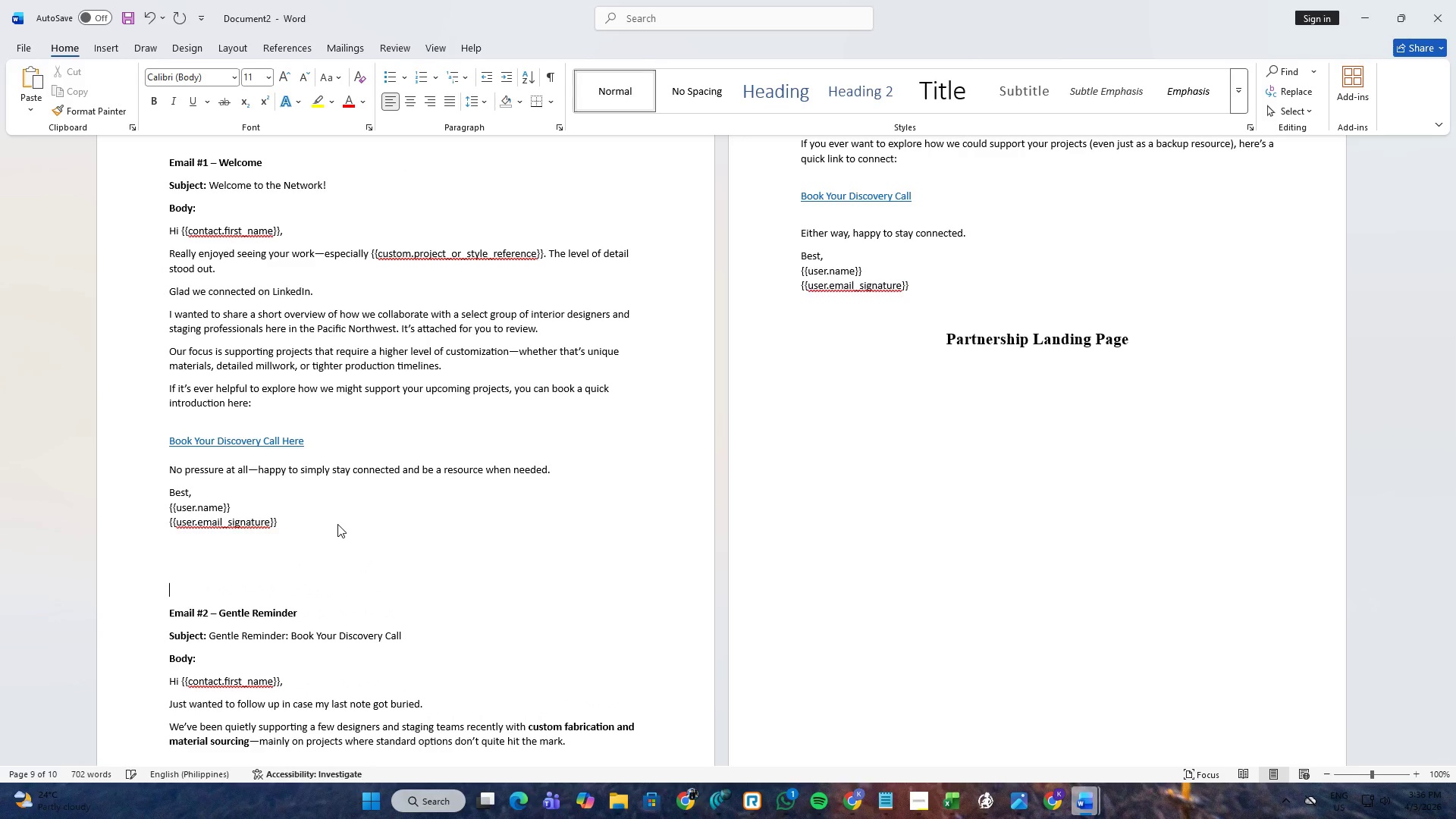 
key(NumpadEnter)
 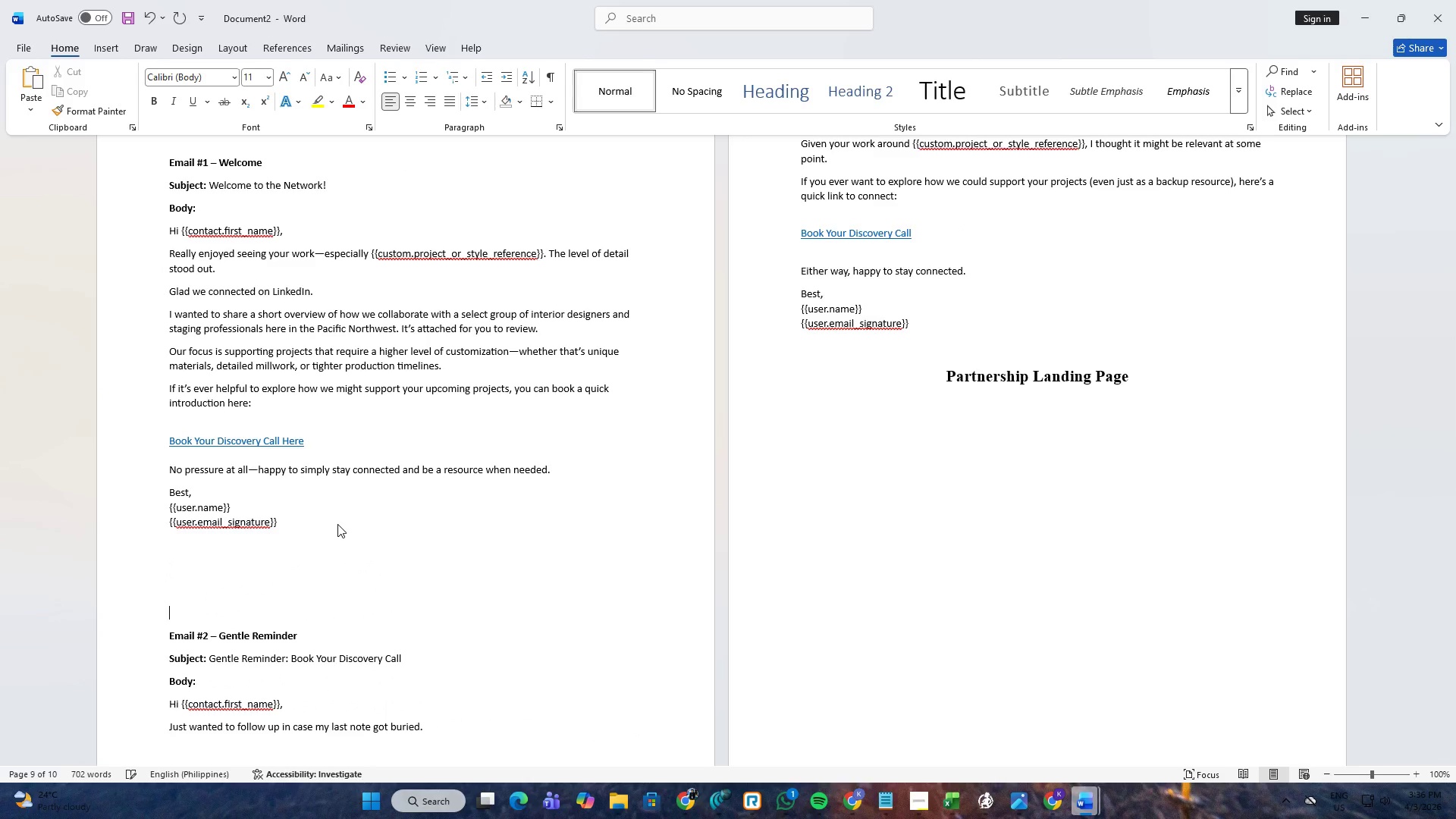 
key(NumpadEnter)
 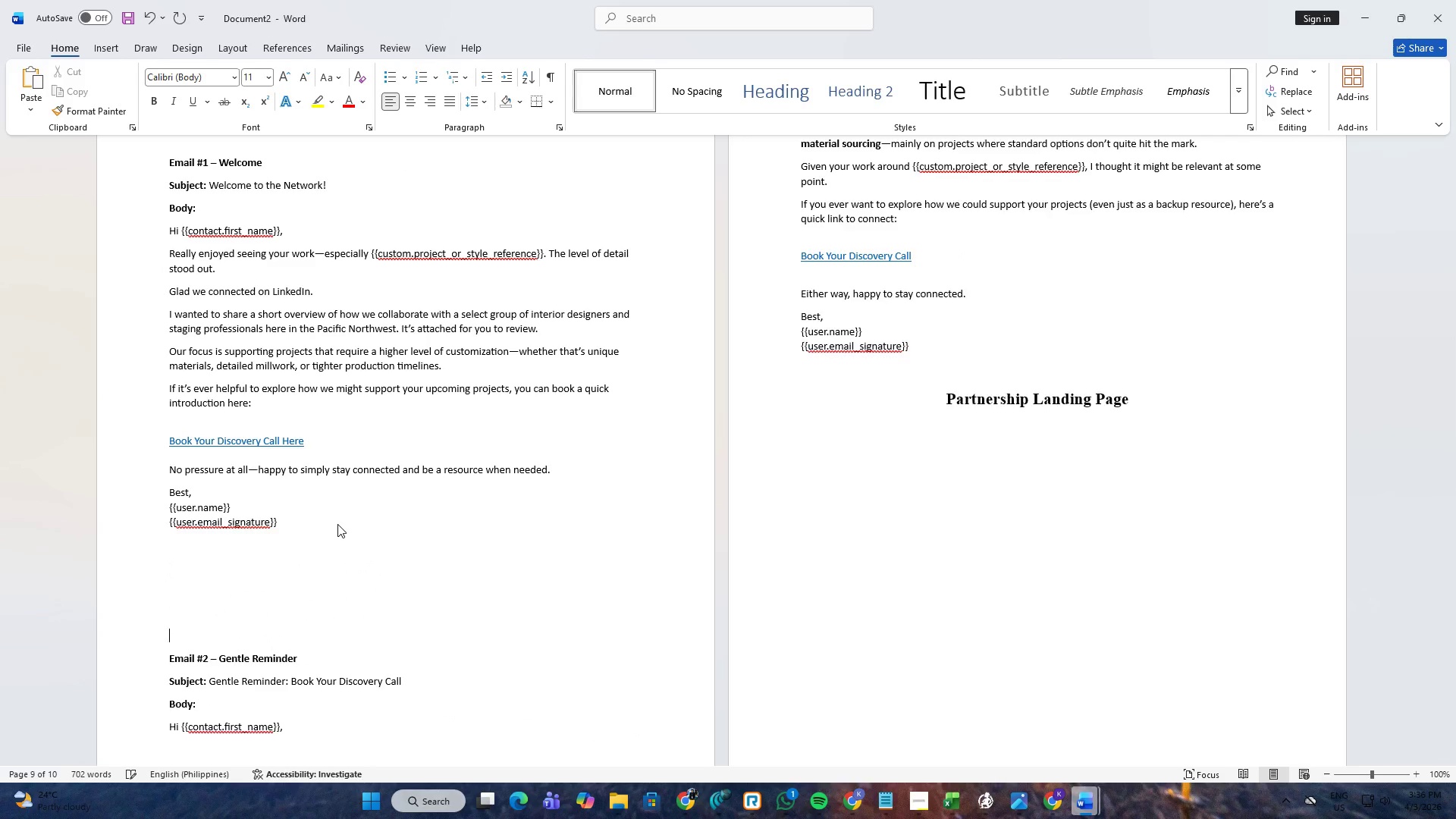 
key(NumpadEnter)
 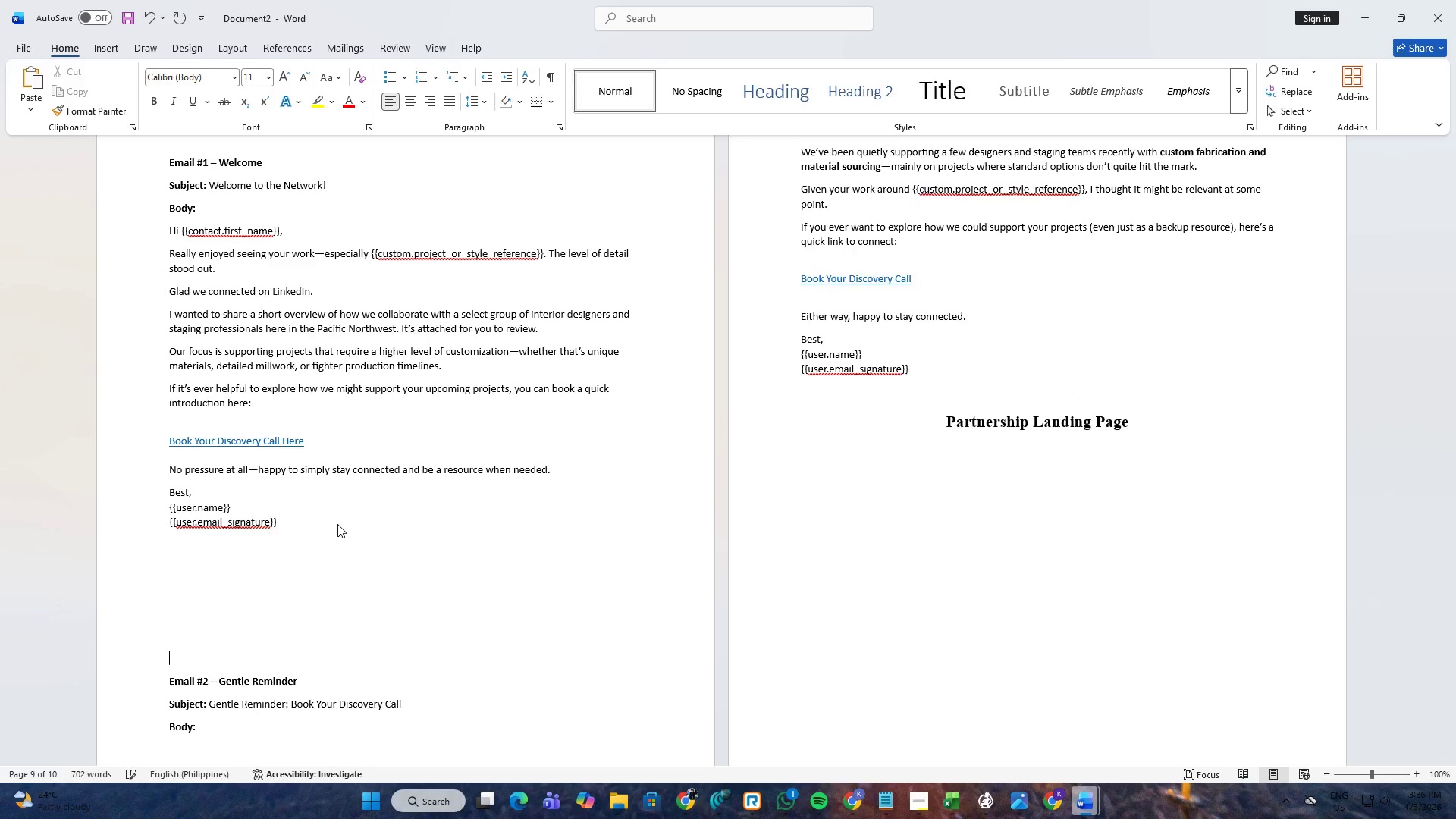 
key(NumpadEnter)
 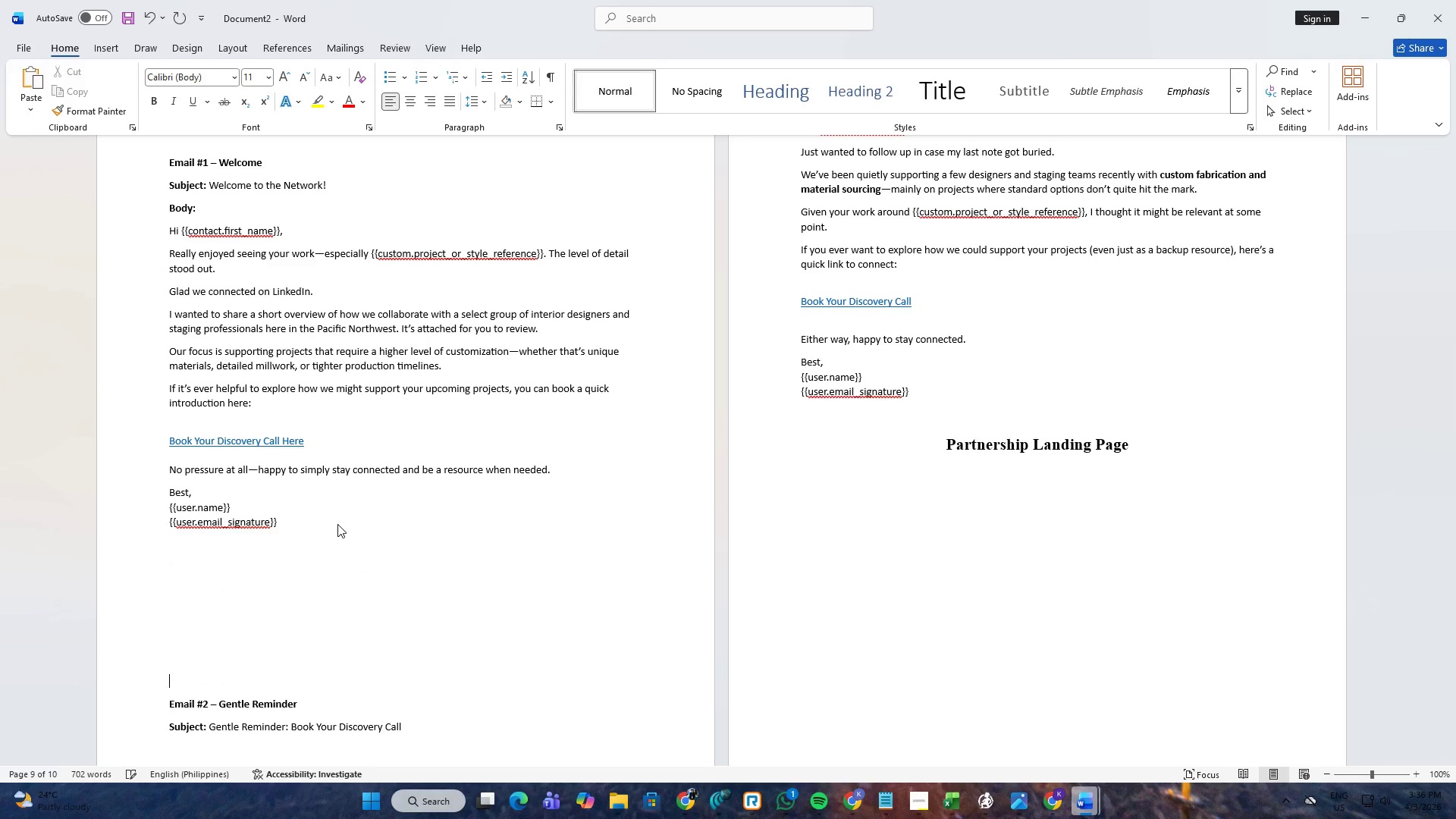 
key(NumpadEnter)
 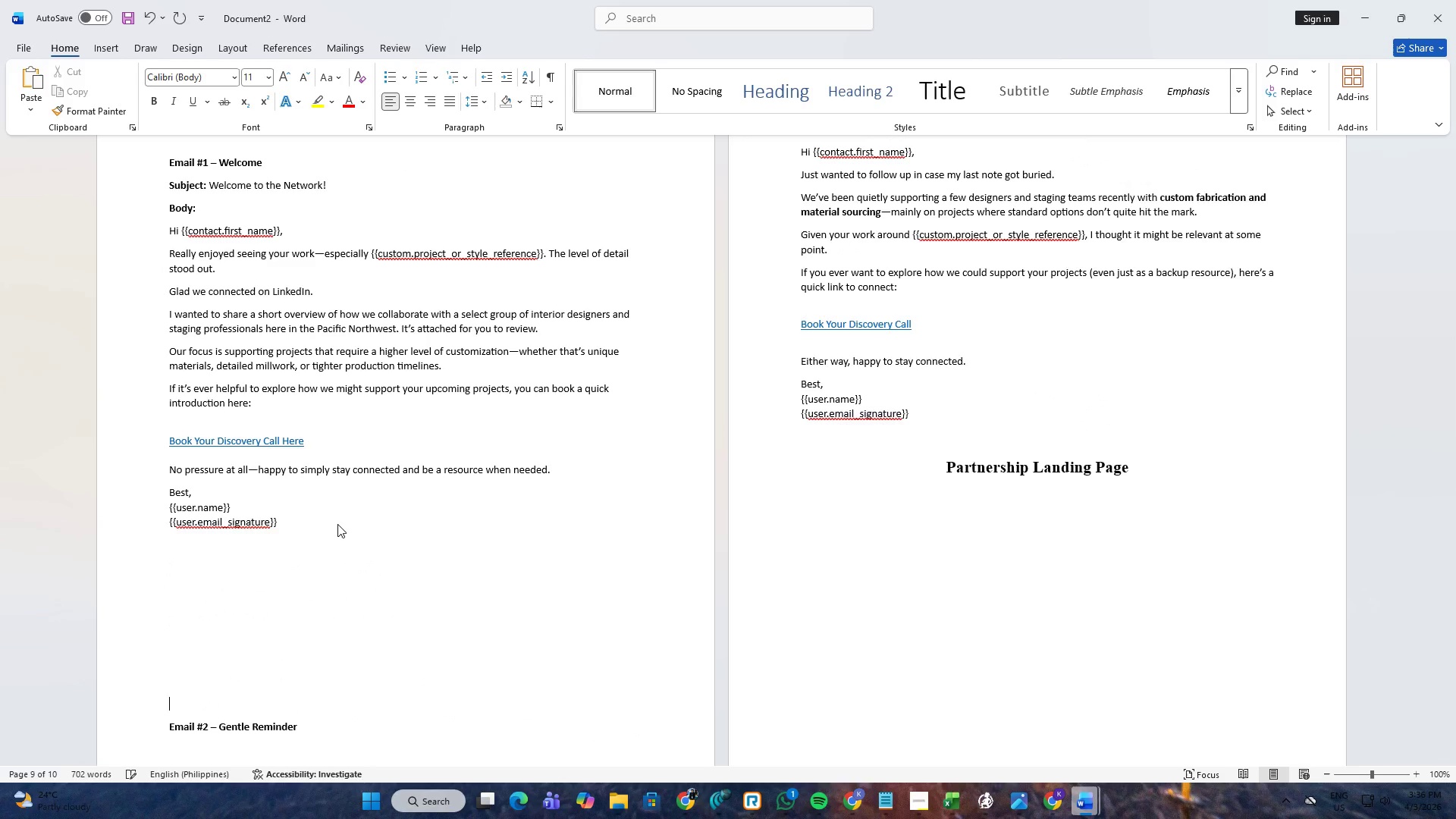 
key(NumpadEnter)
 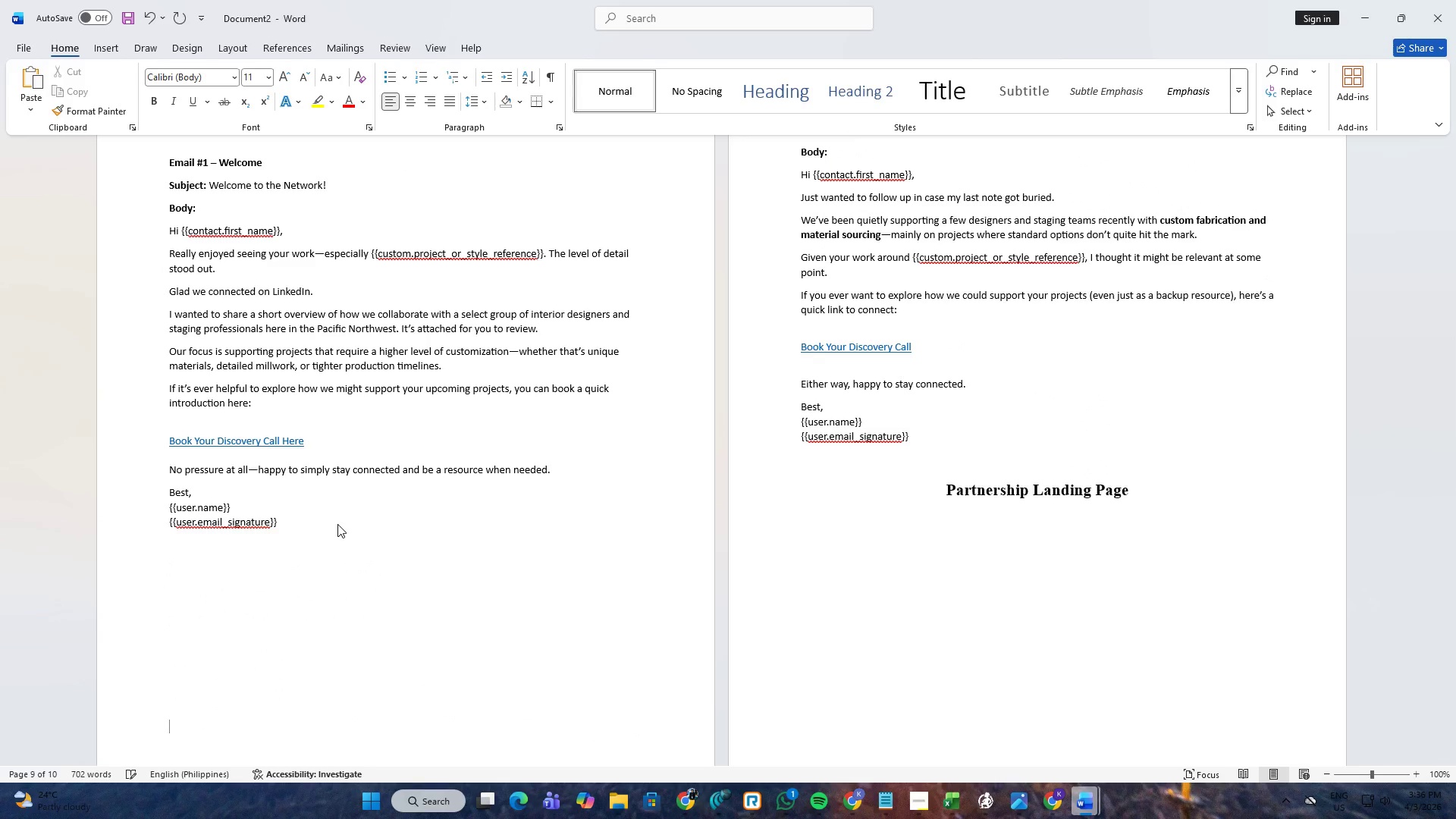 
key(NumpadEnter)
 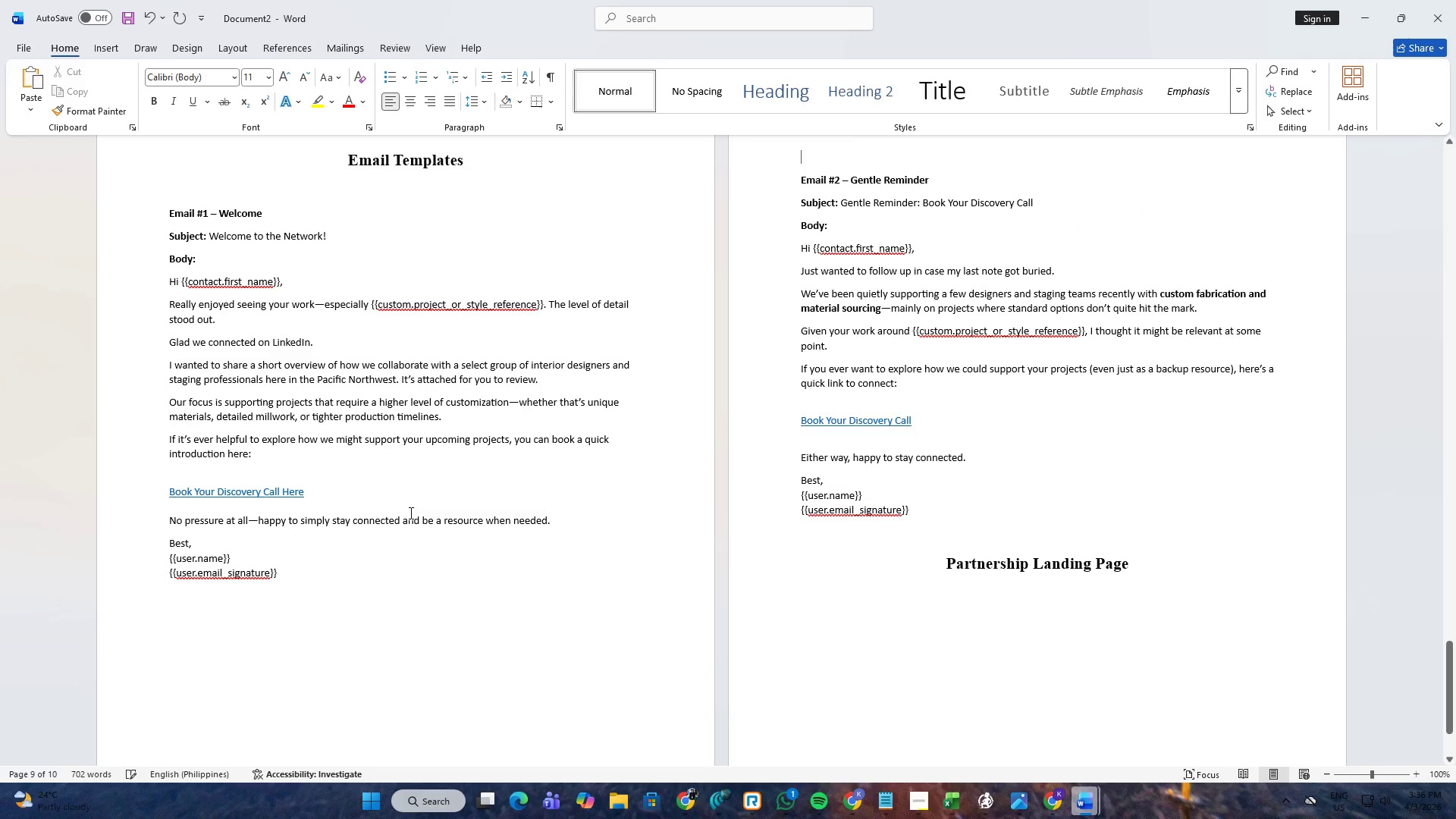 
scroll: coordinate [487, 507], scroll_direction: up, amount: 2.0
 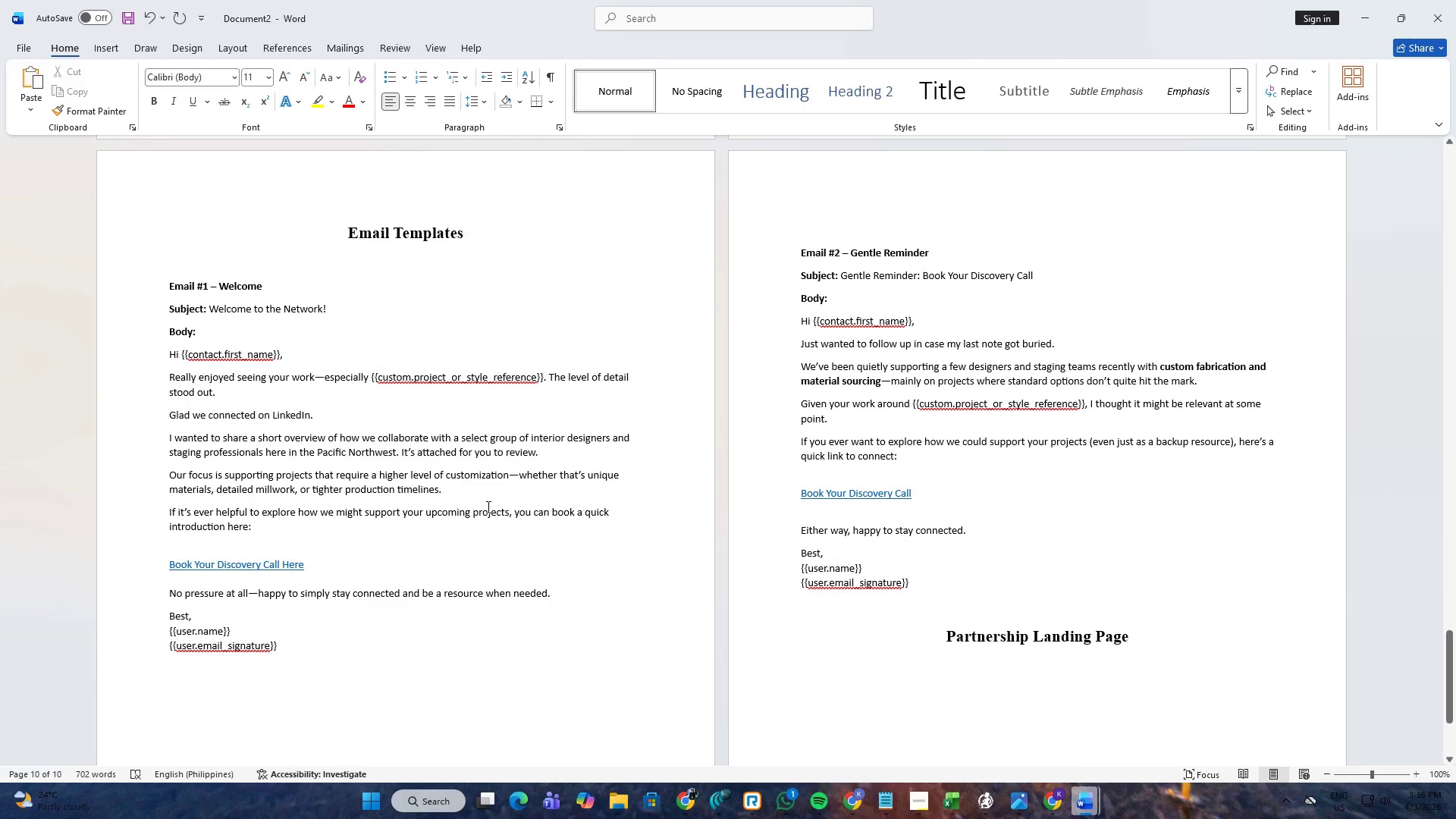 
key(Enter)
 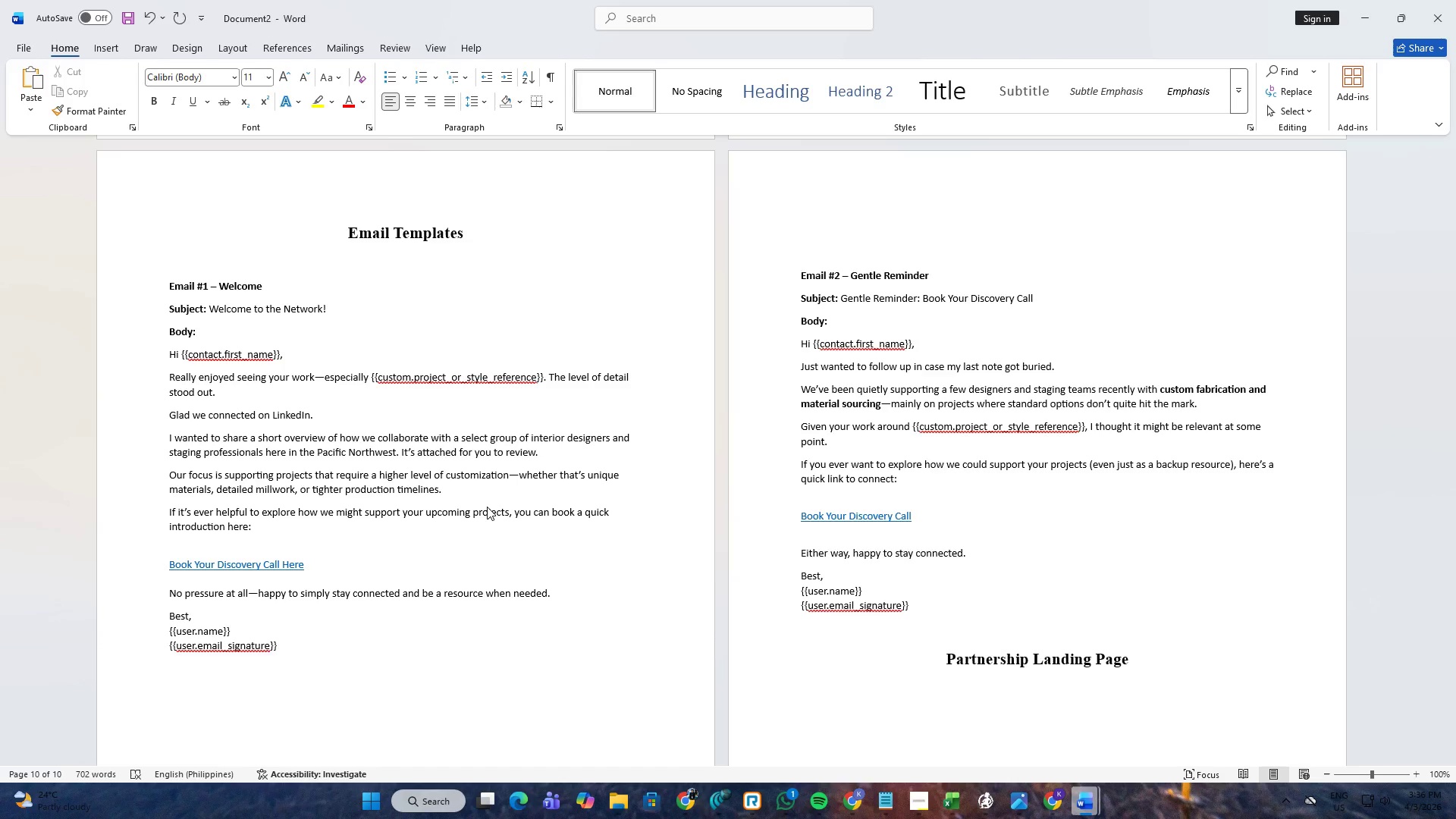 
key(Enter)
 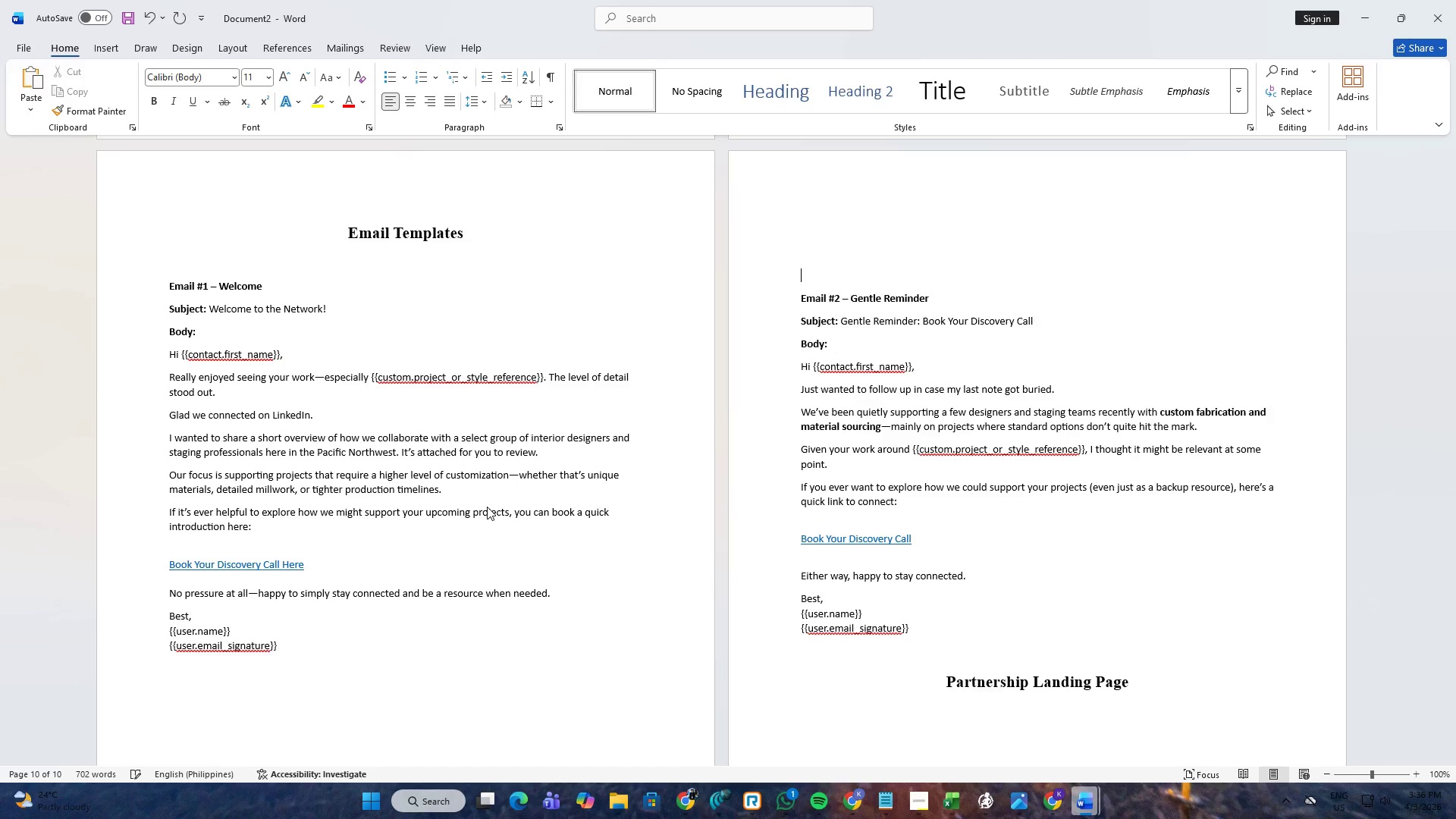 
key(Backspace)
 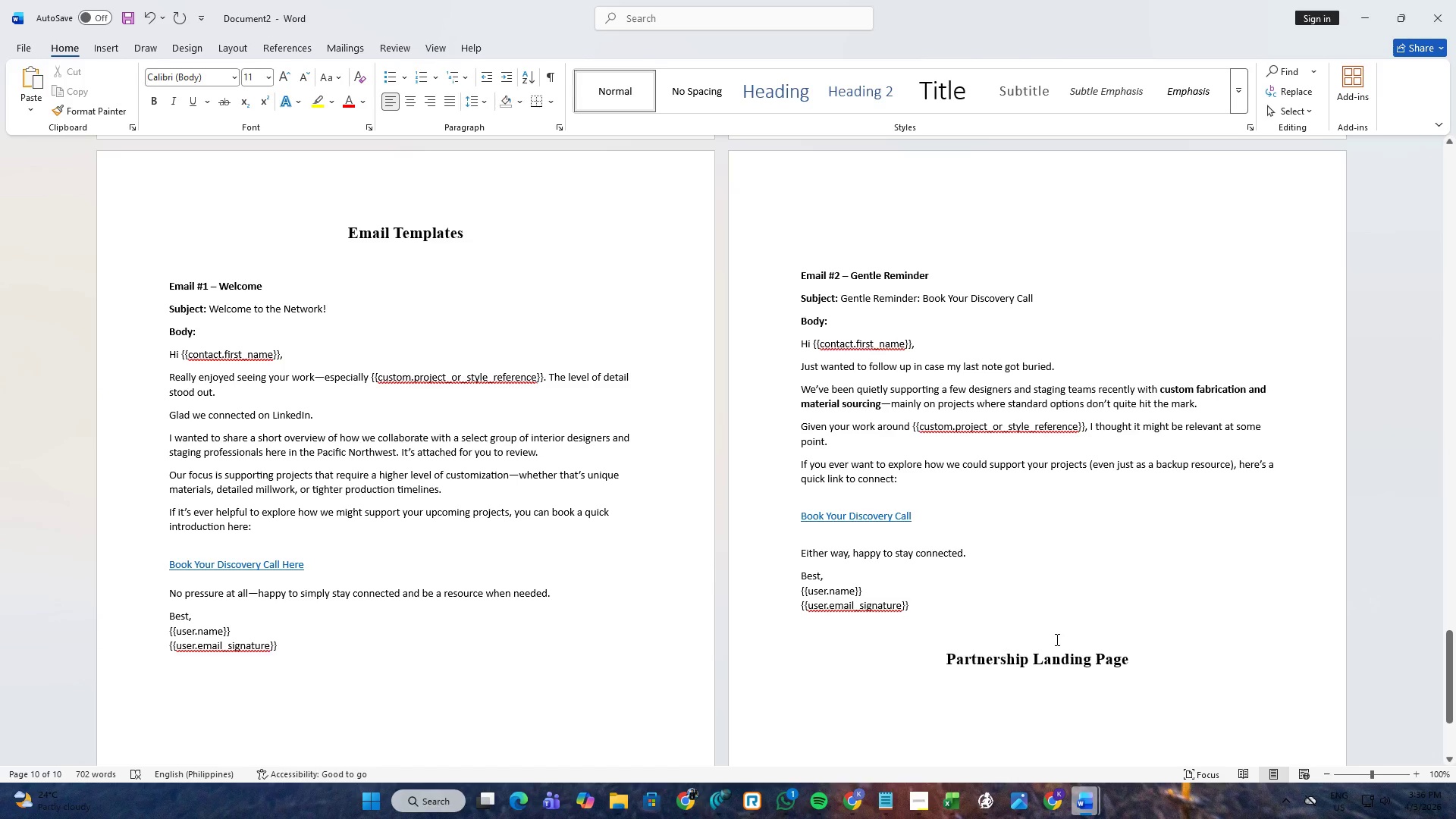 
left_click([1056, 639])
 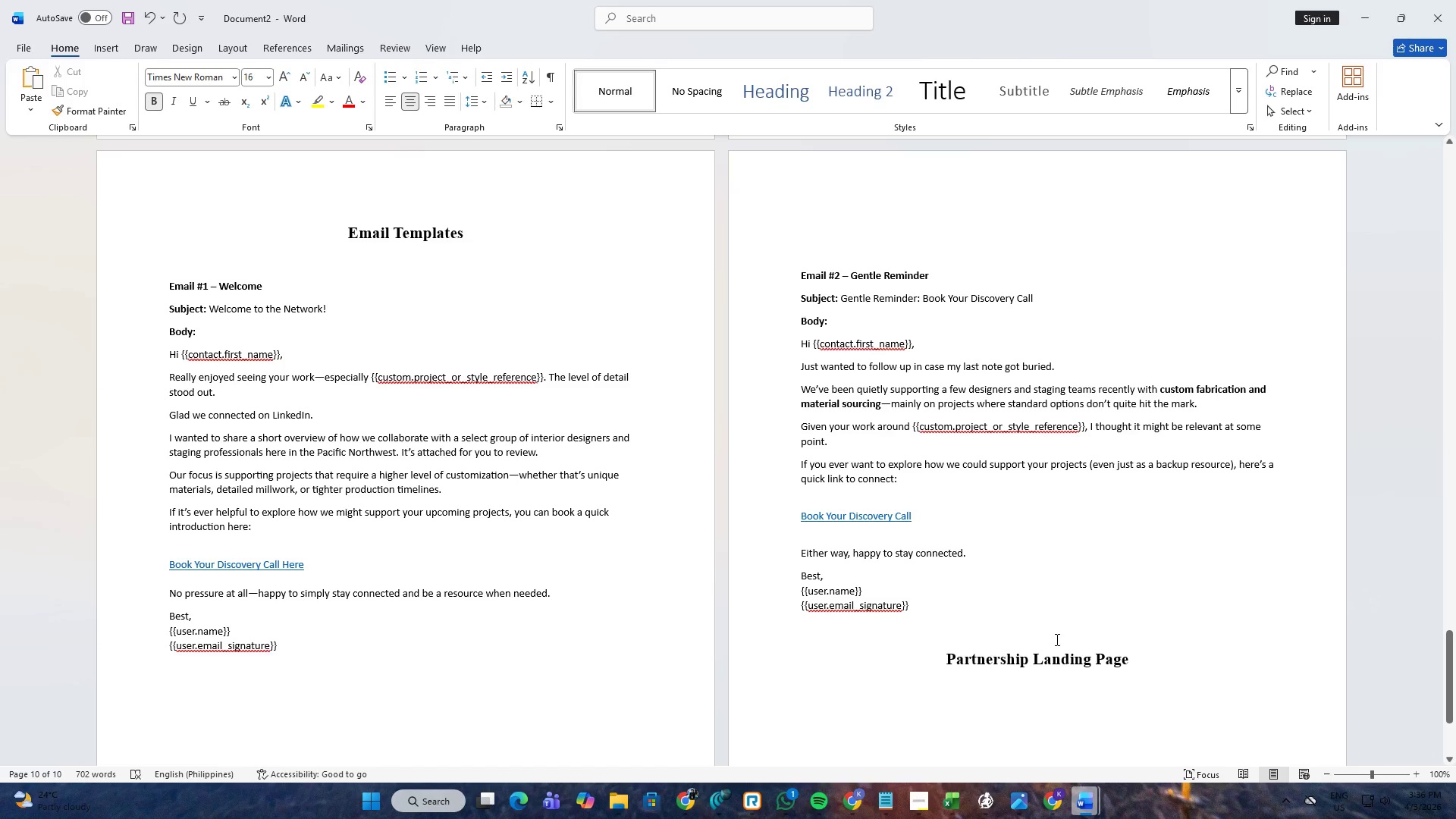 
hold_key(key=NumpadEnter, duration=0.66)
 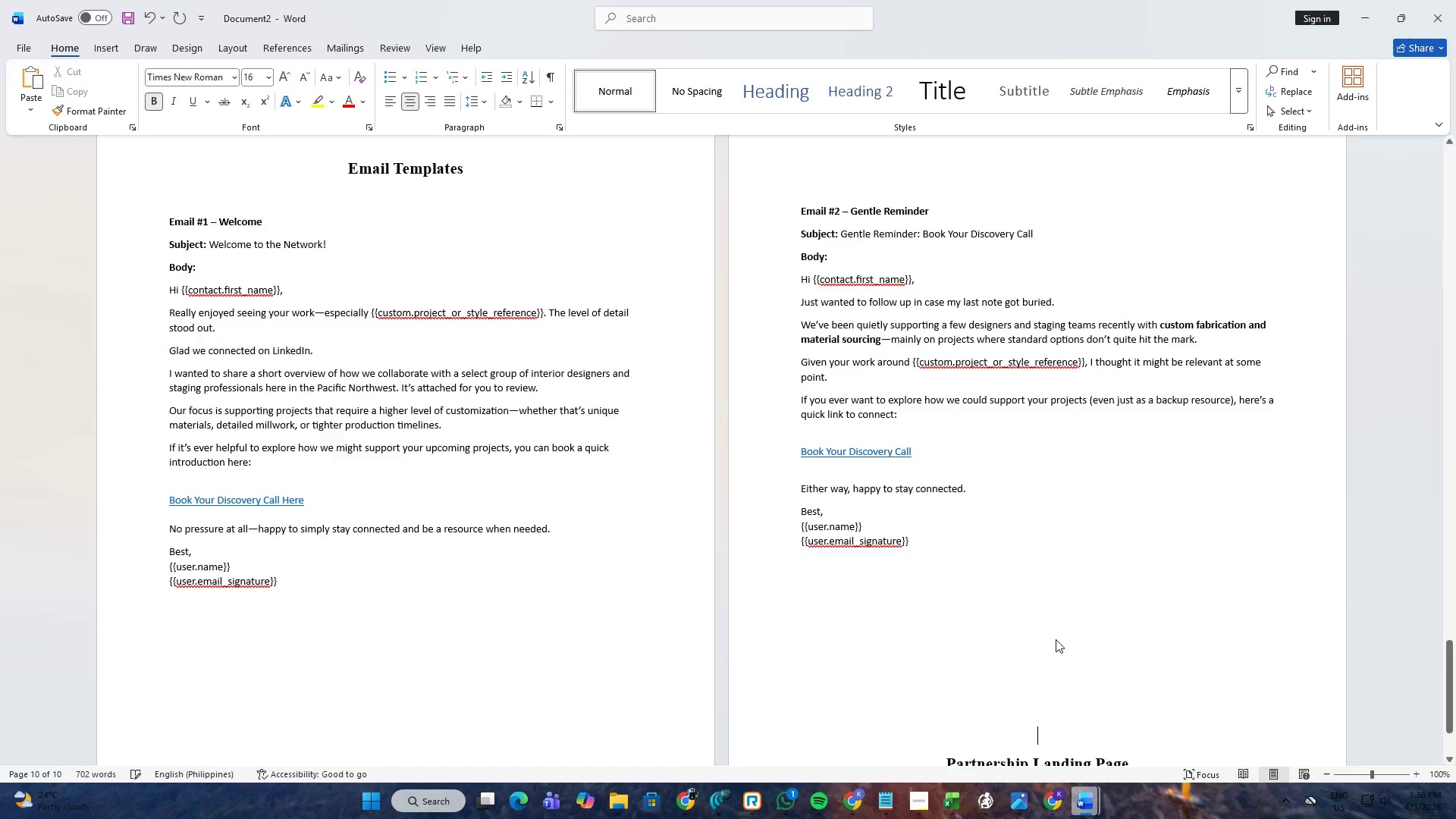 
key(NumpadEnter)
 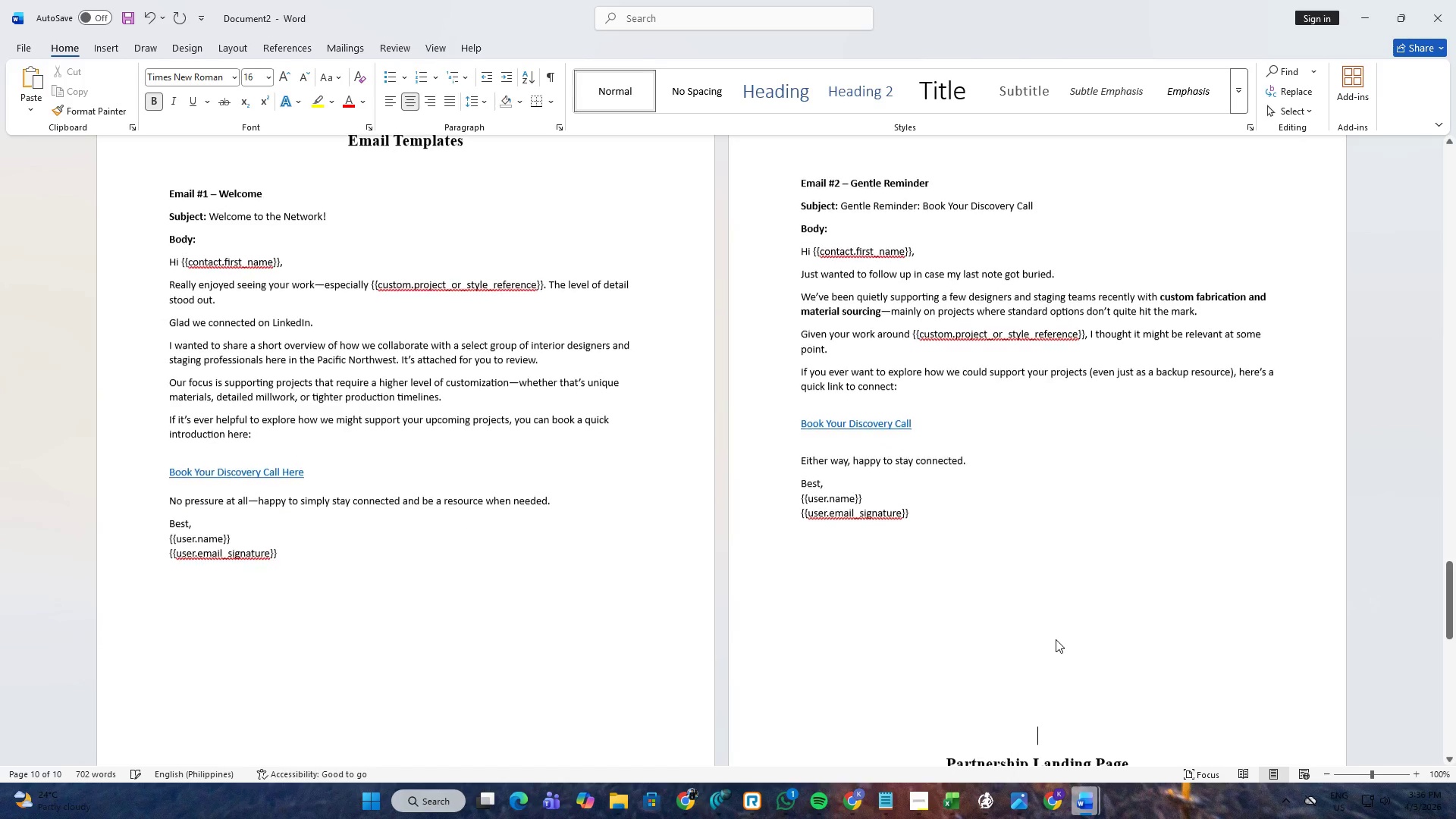 
key(NumpadEnter)
 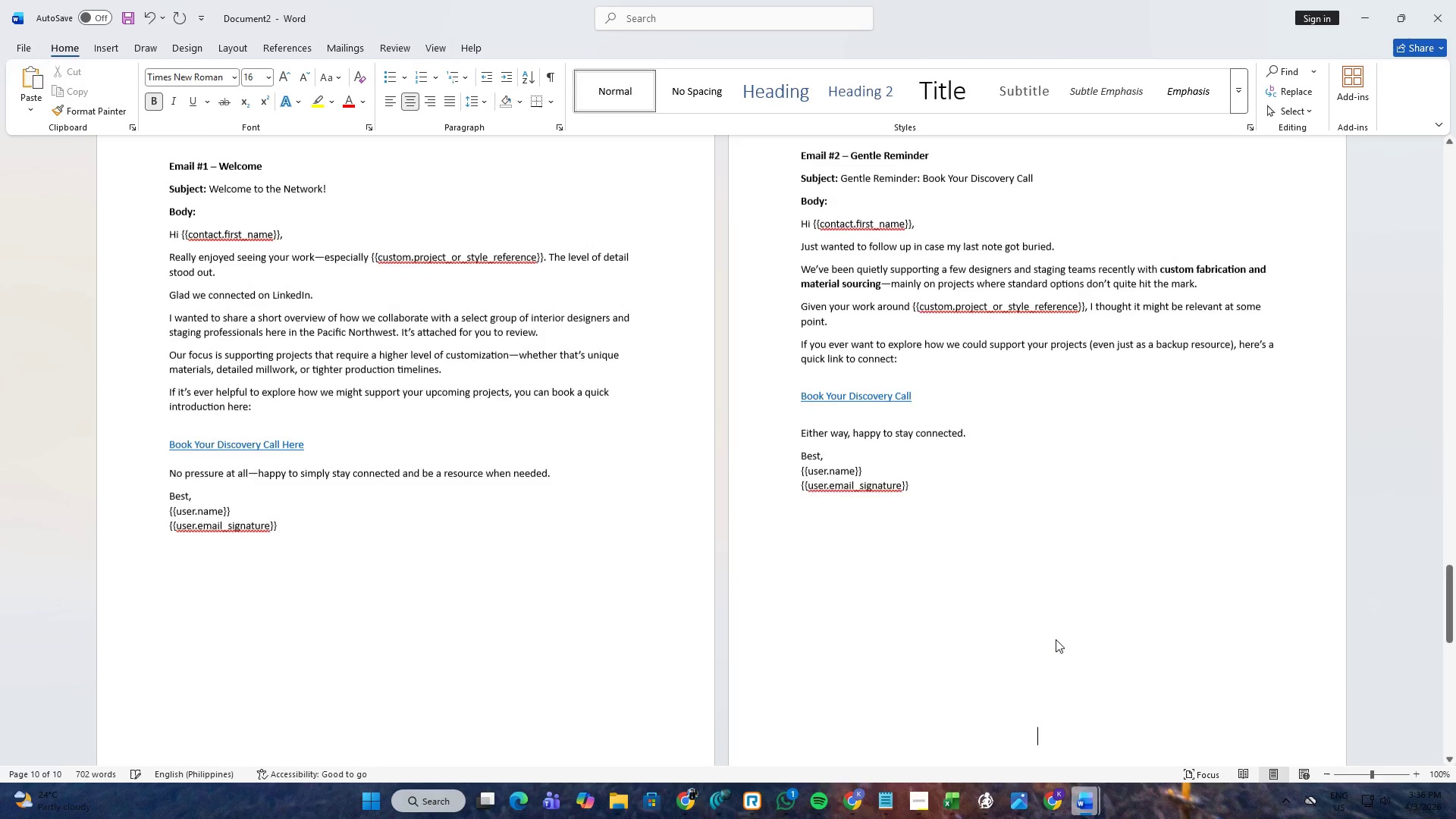 
key(NumpadEnter)
 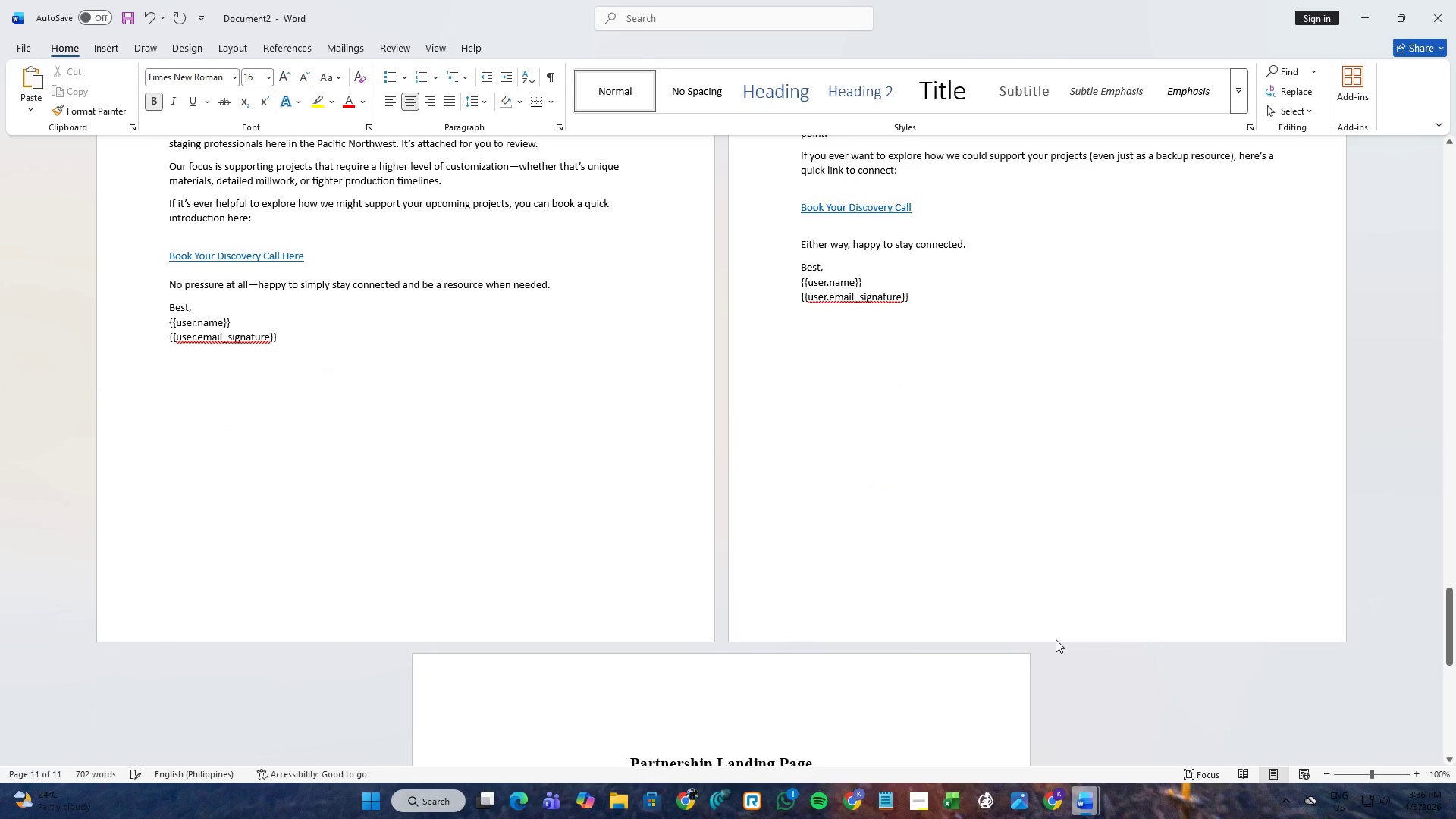 
key(Alt+AltLeft)
 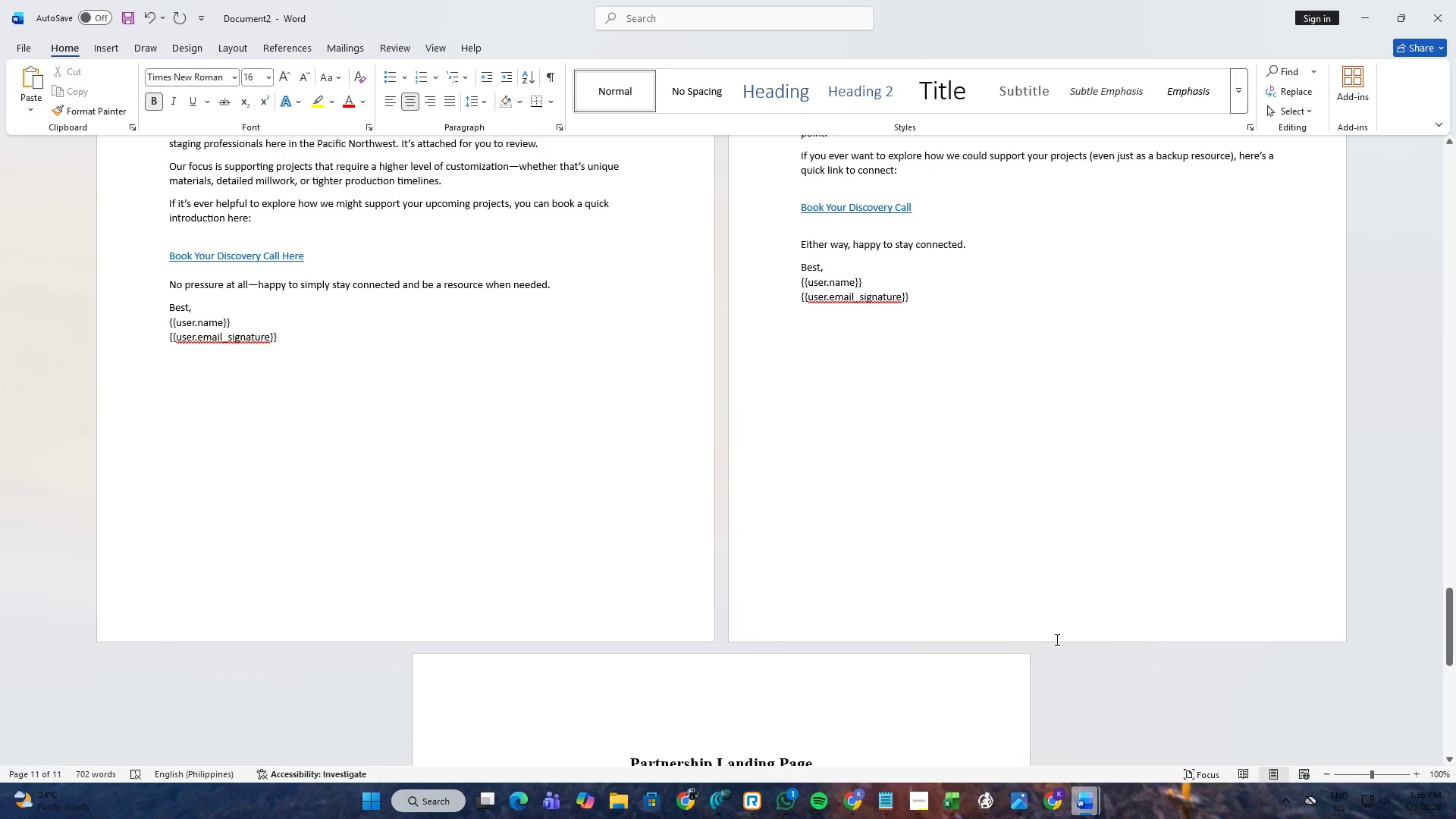 
key(Alt+Tab)